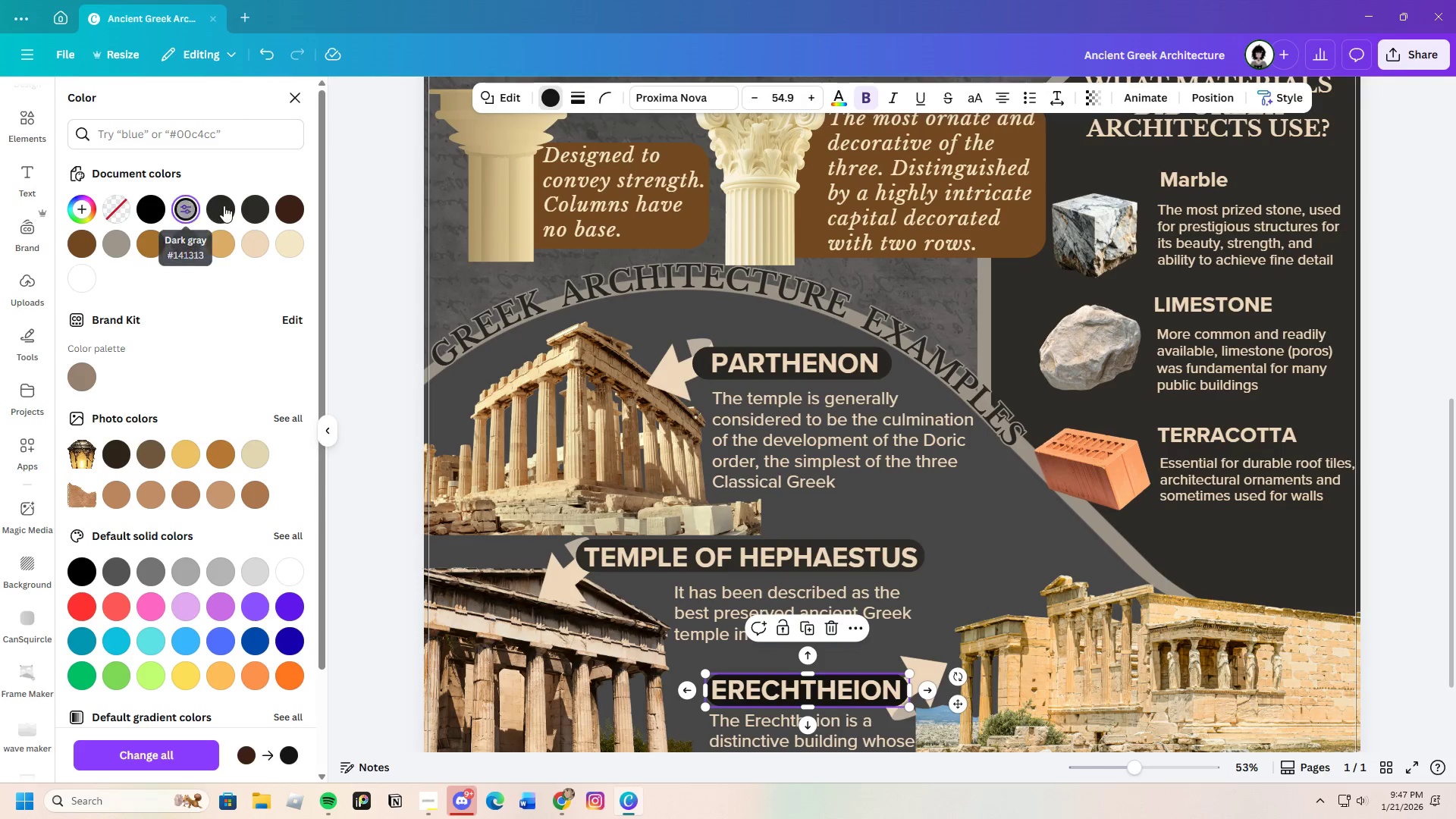 
left_click([224, 206])
 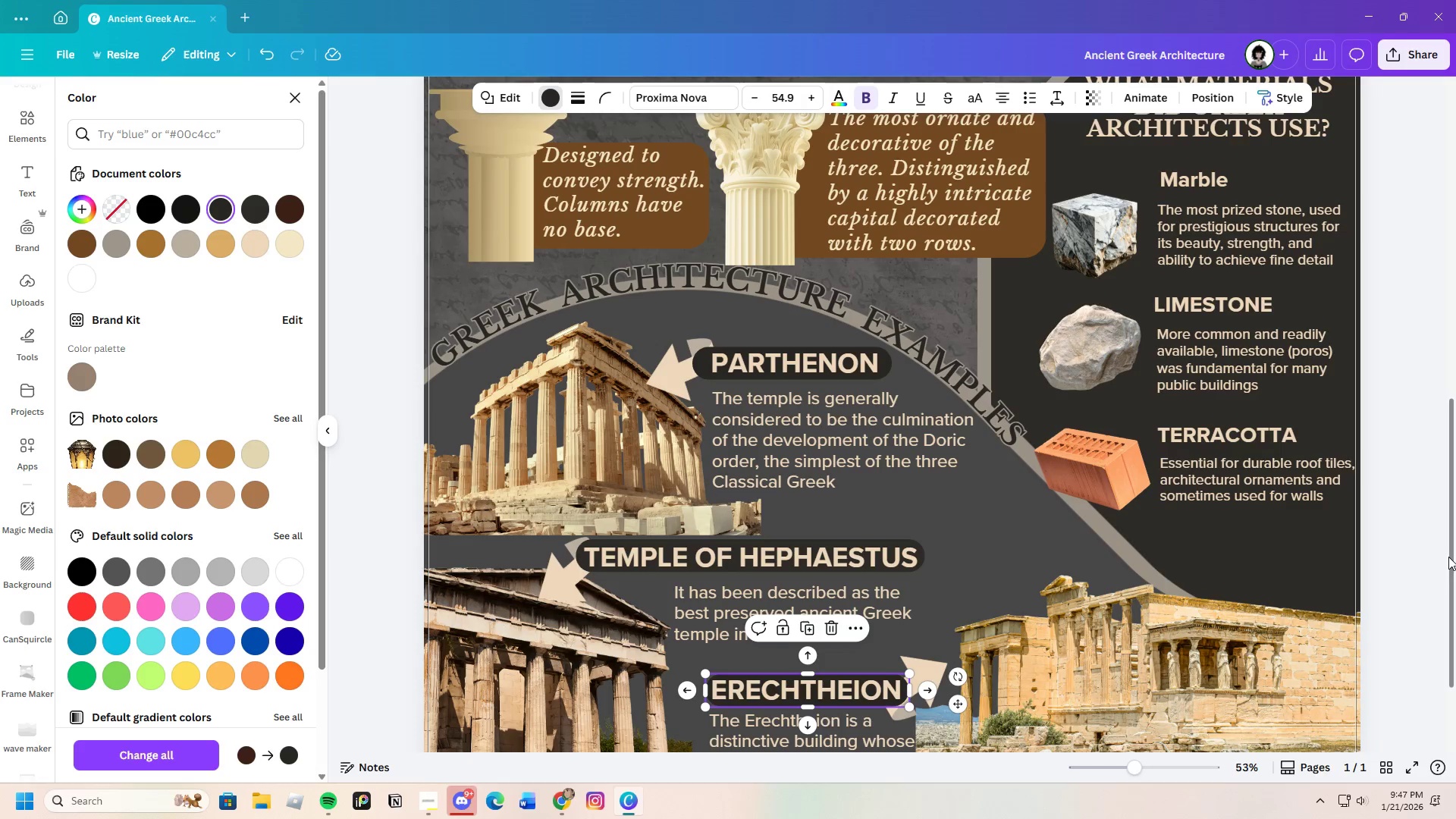 
double_click([1435, 555])
 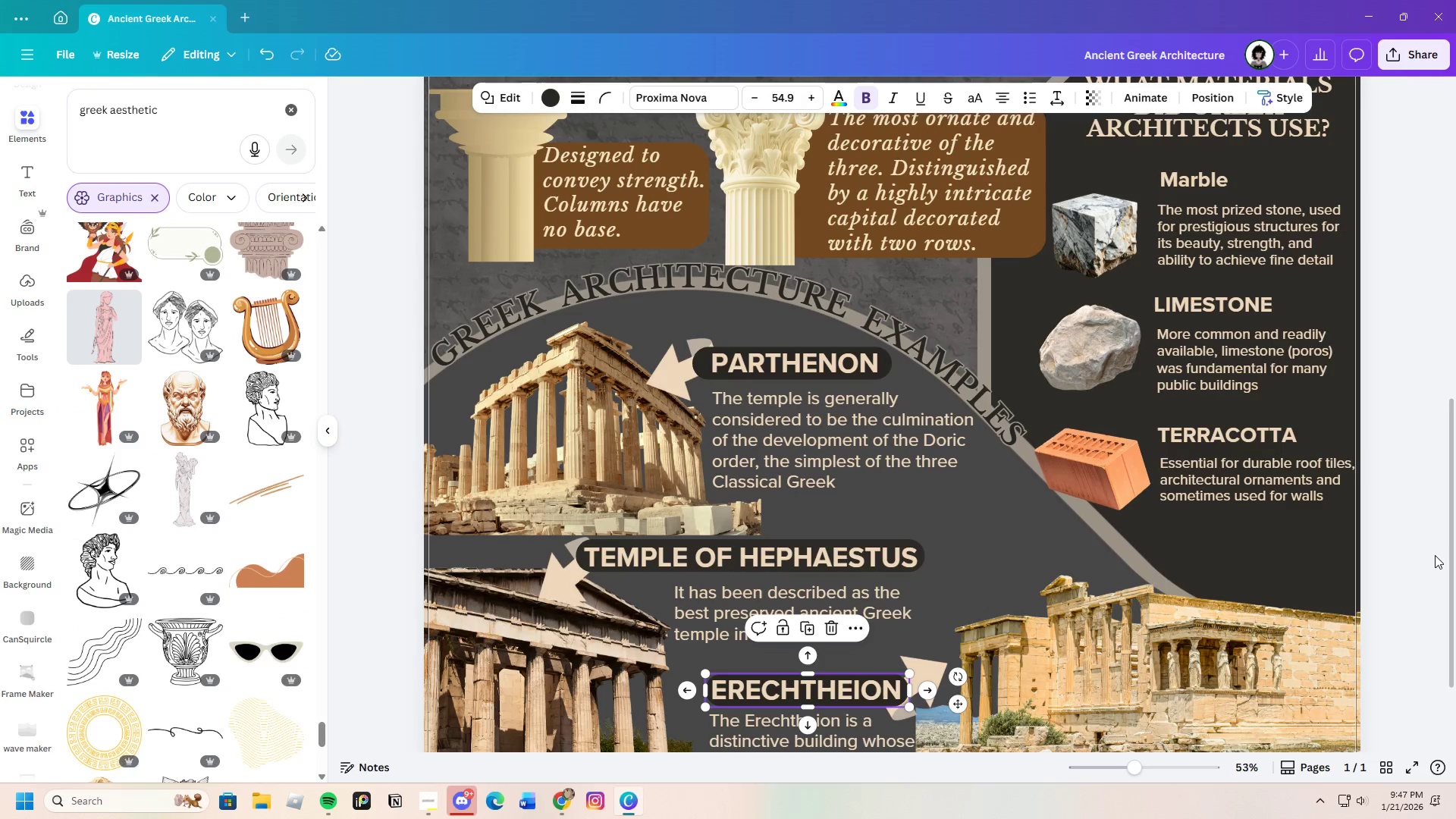 
left_click([1435, 555])
 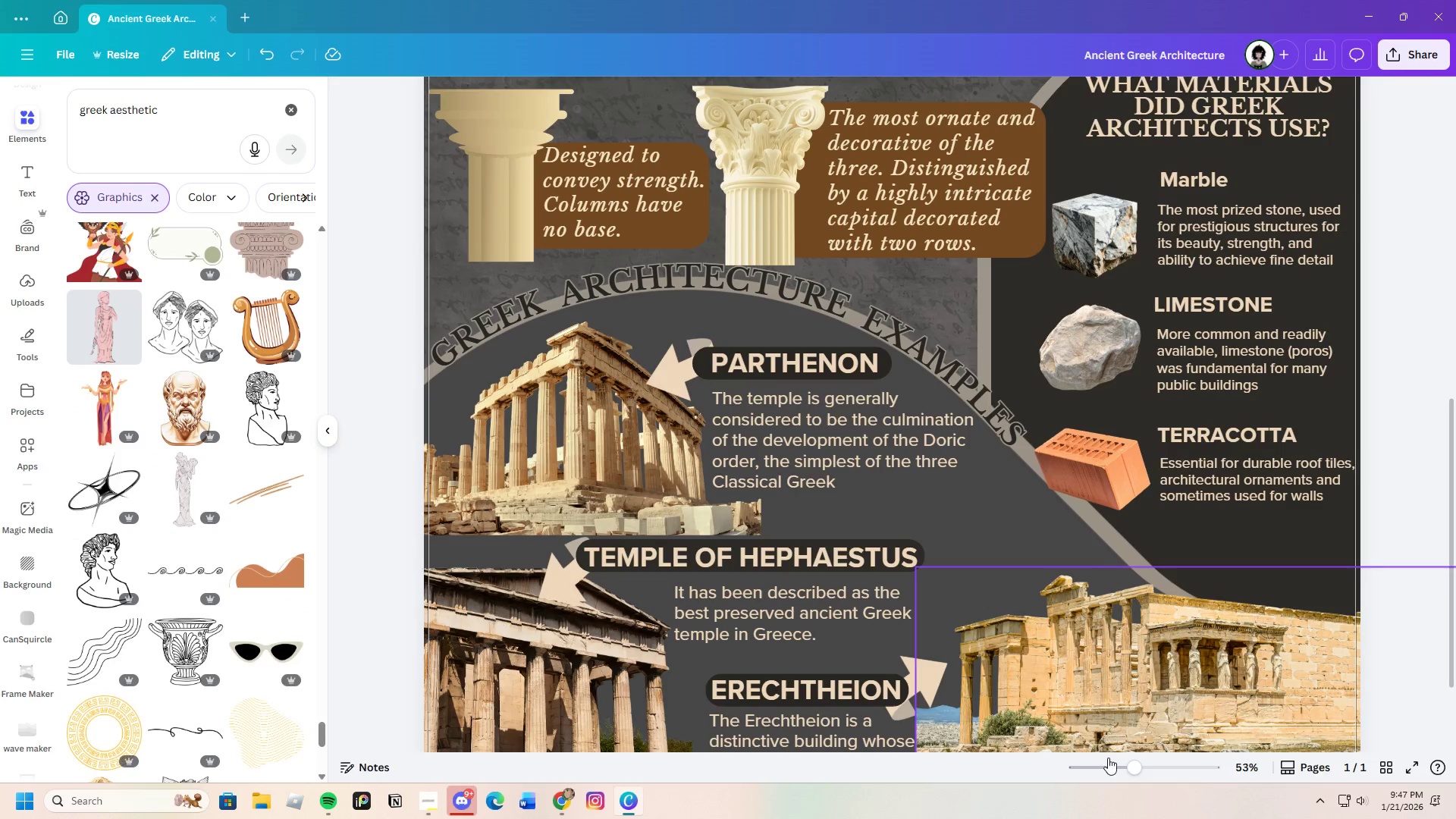 
left_click_drag(start_coordinate=[1132, 770], to_coordinate=[1134, 778])
 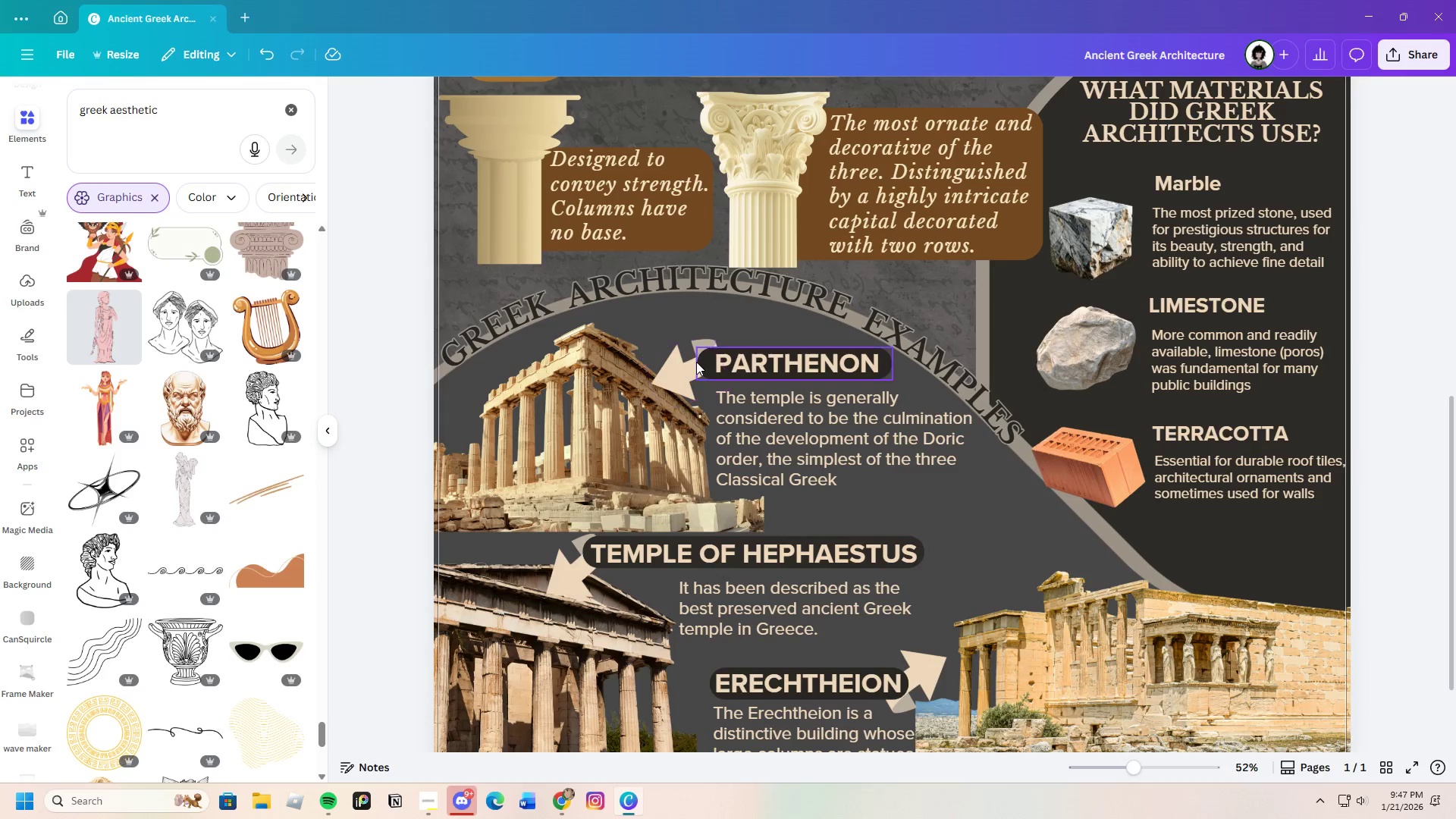 
left_click([699, 363])
 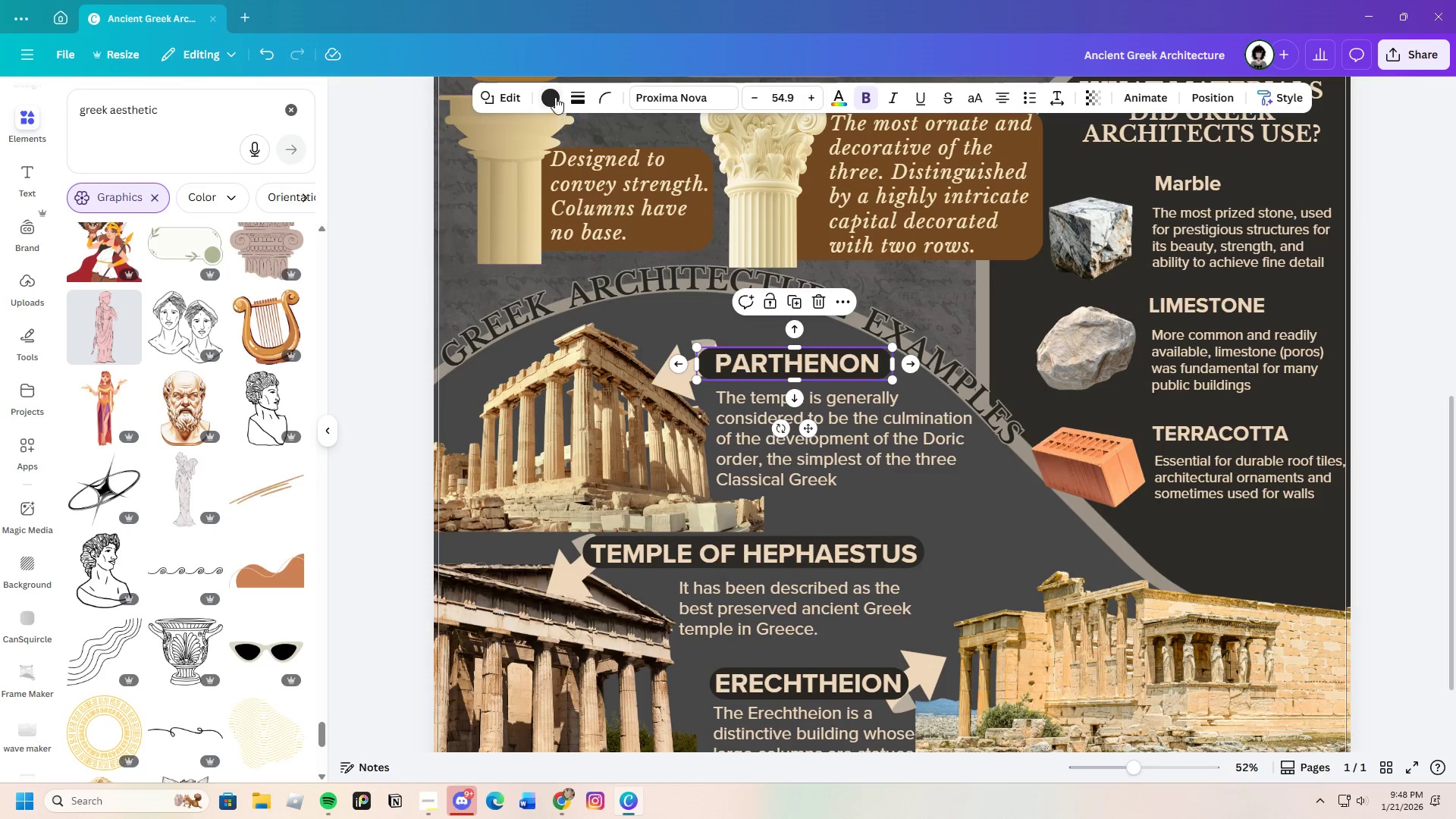 
left_click([555, 97])
 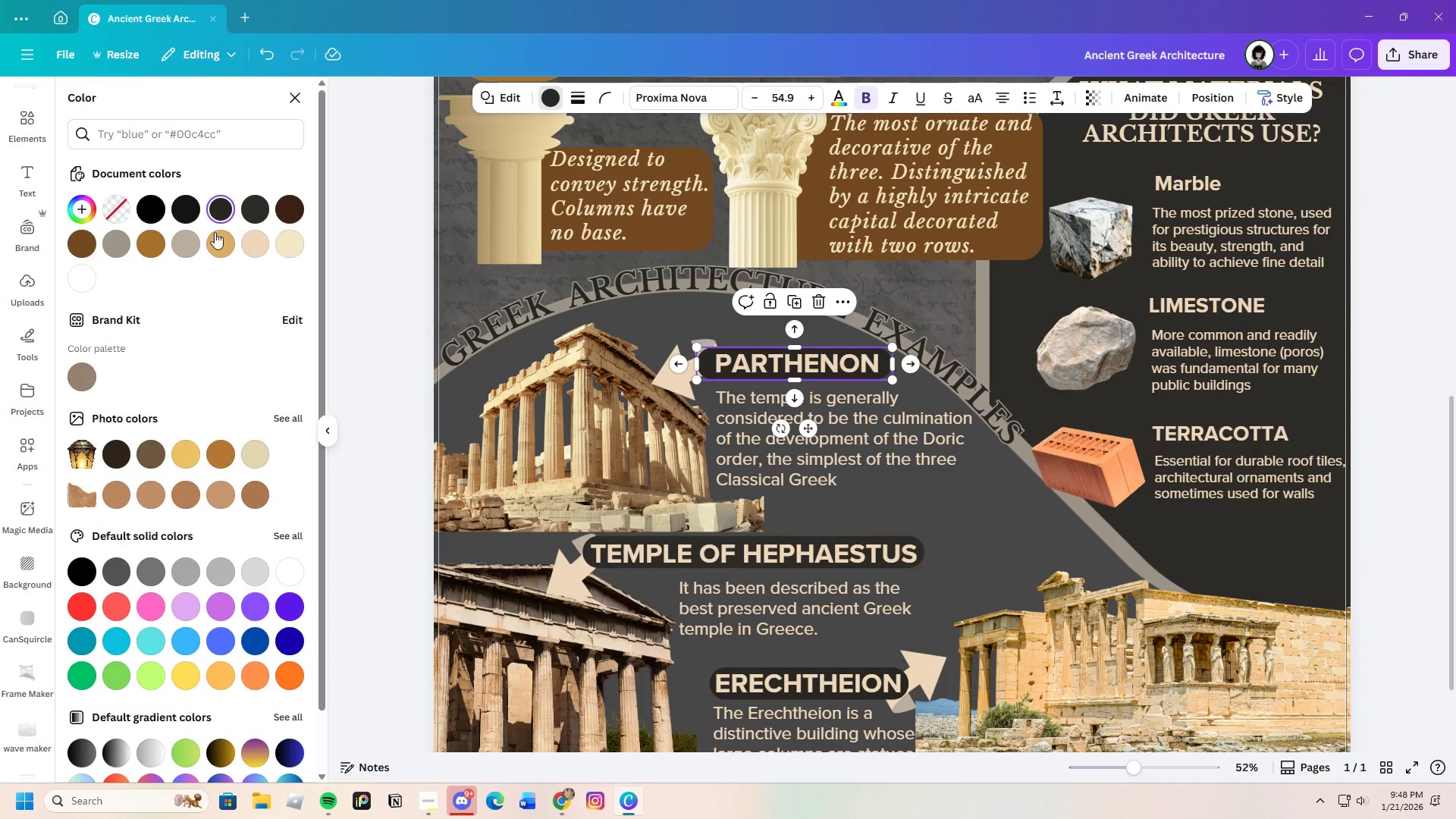 
left_click([187, 211])
 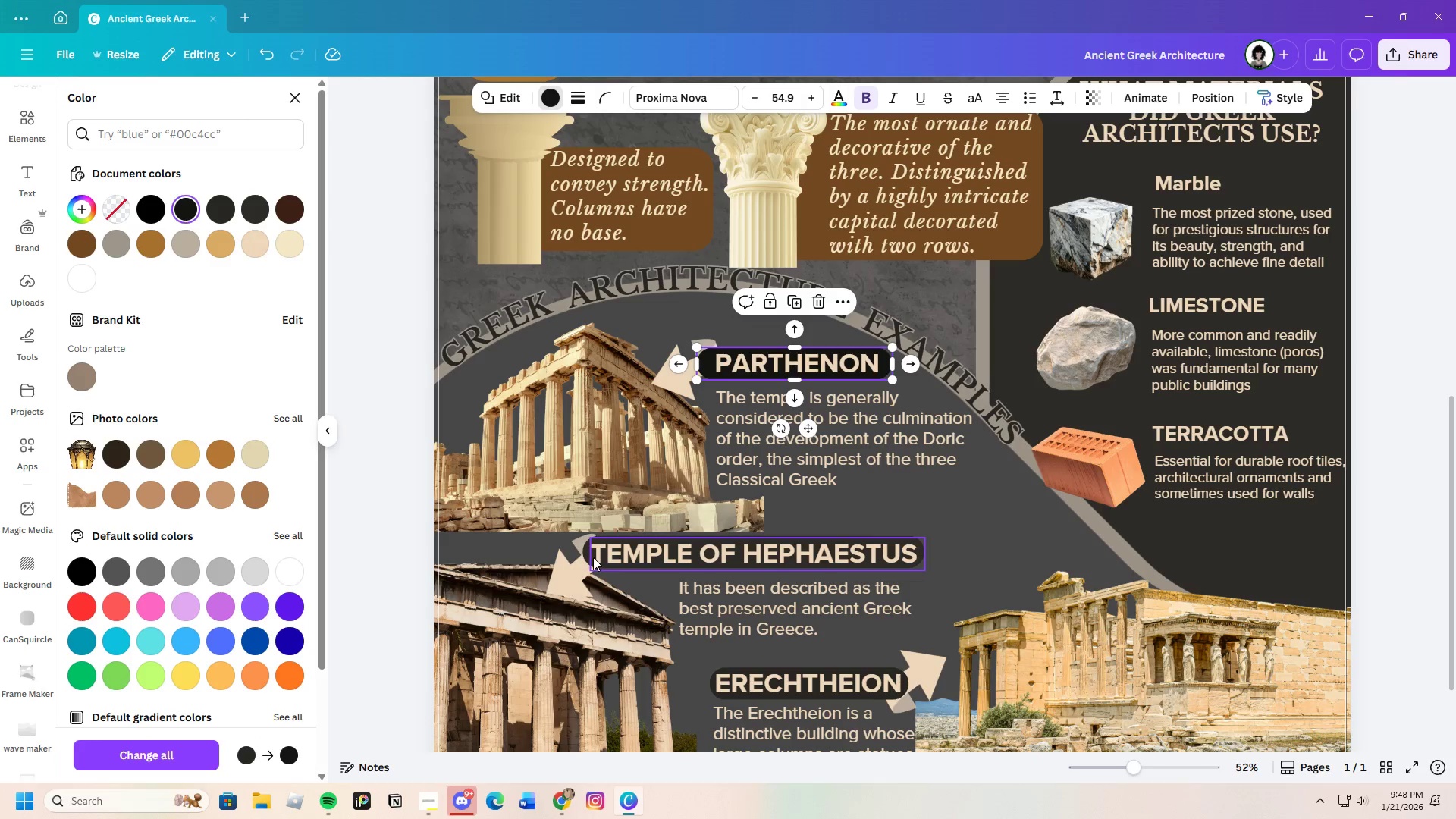 
left_click([586, 556])
 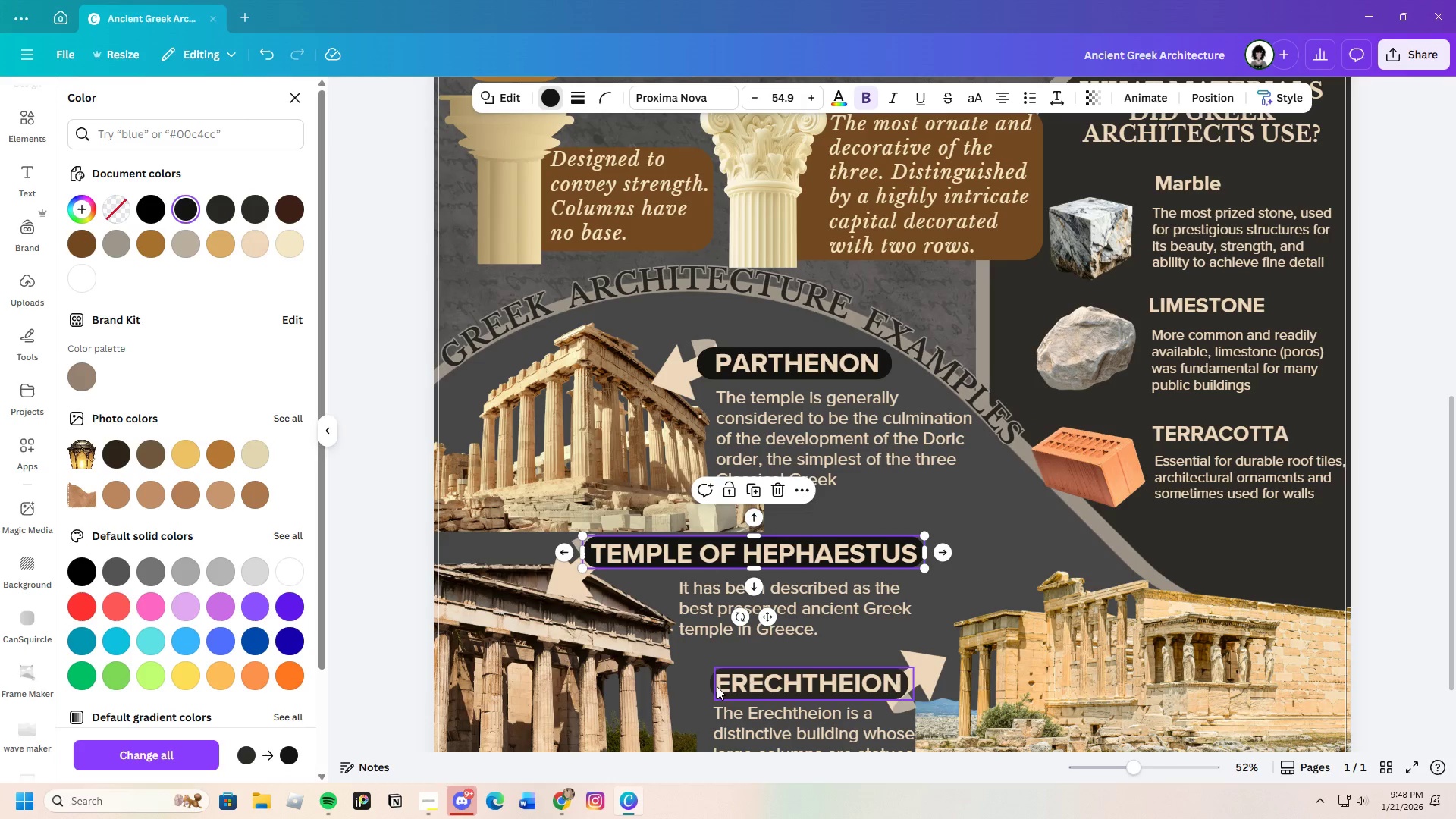 
left_click([711, 686])
 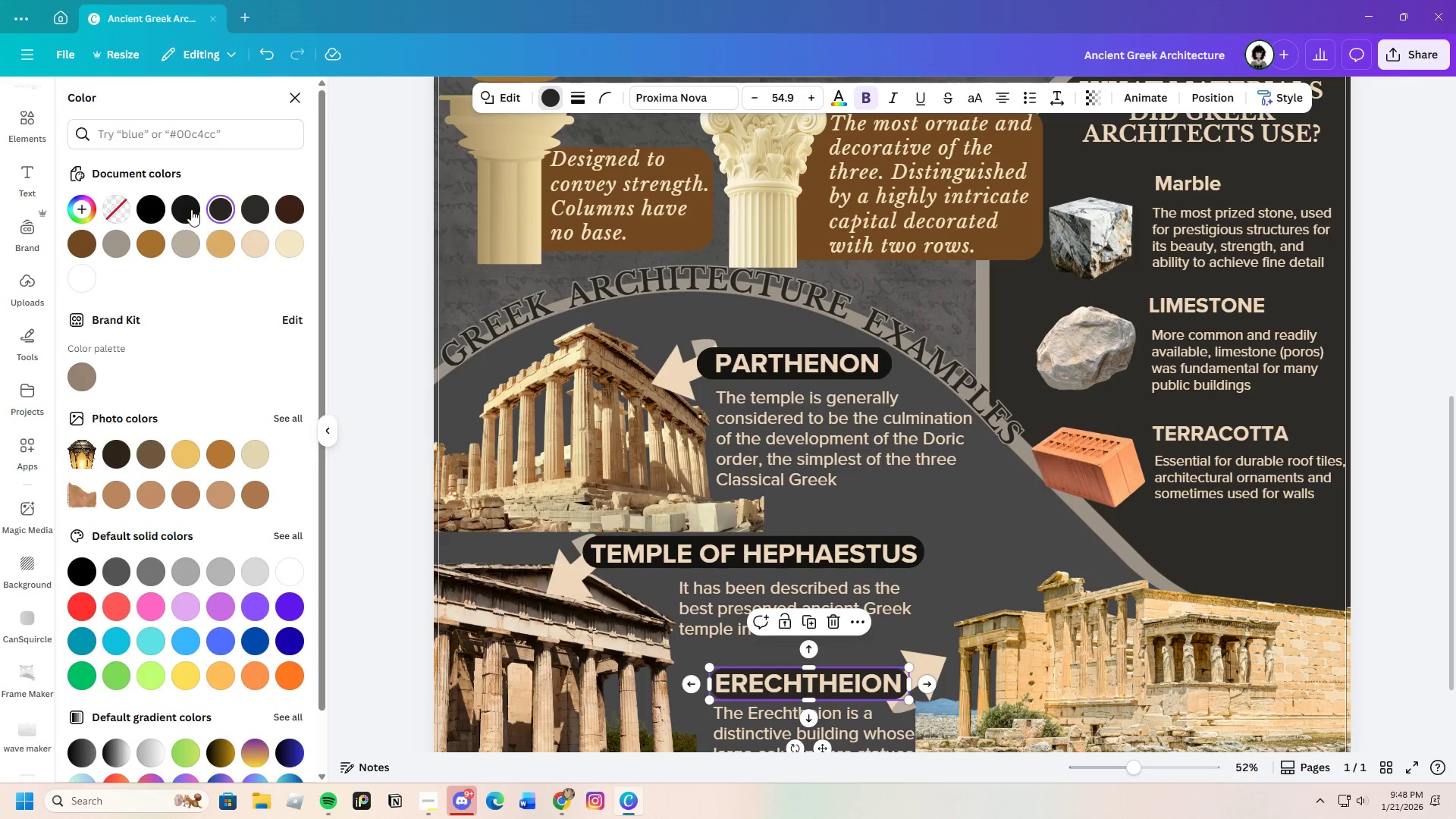 
left_click([186, 204])
 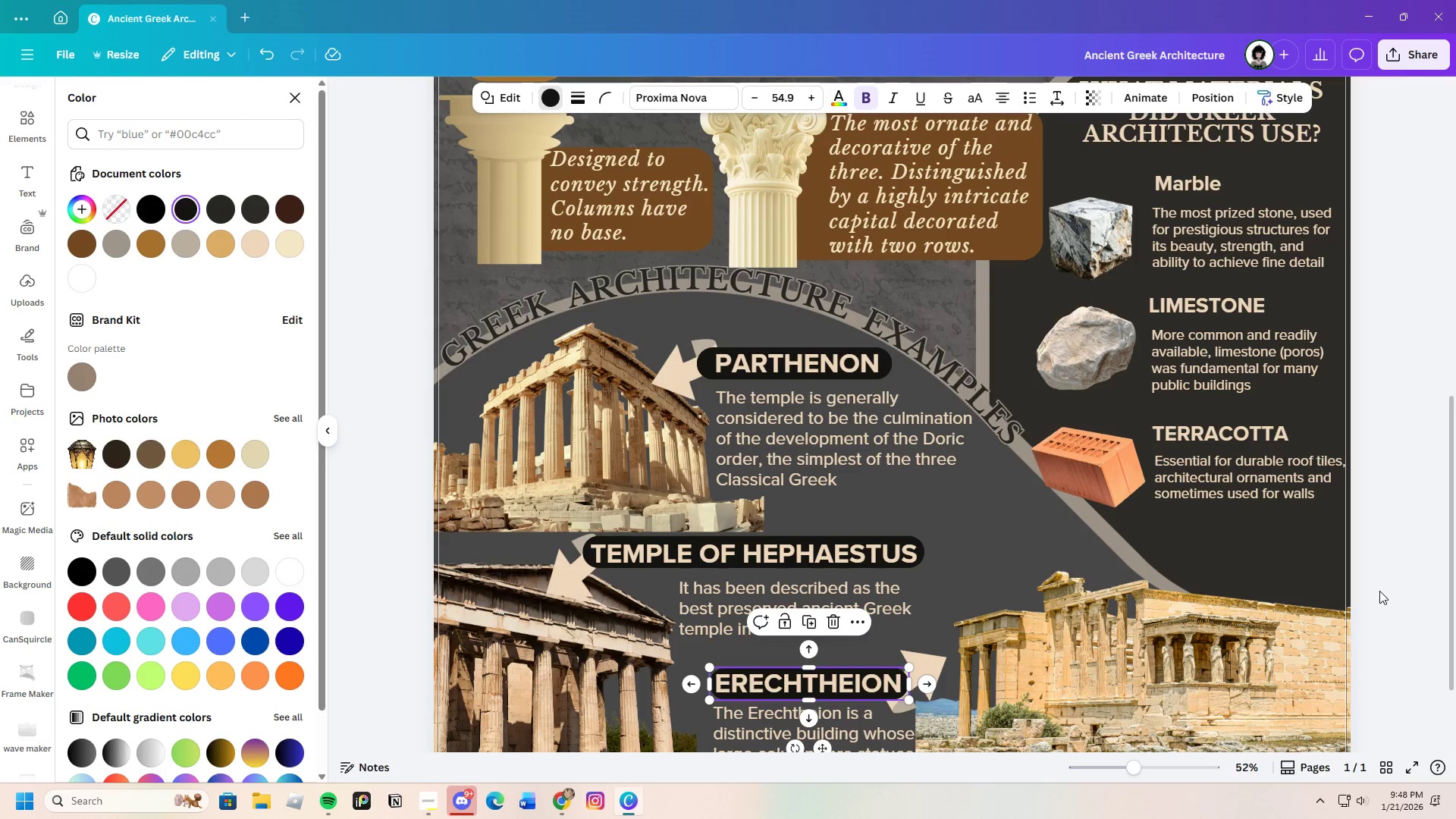 
double_click([1379, 591])
 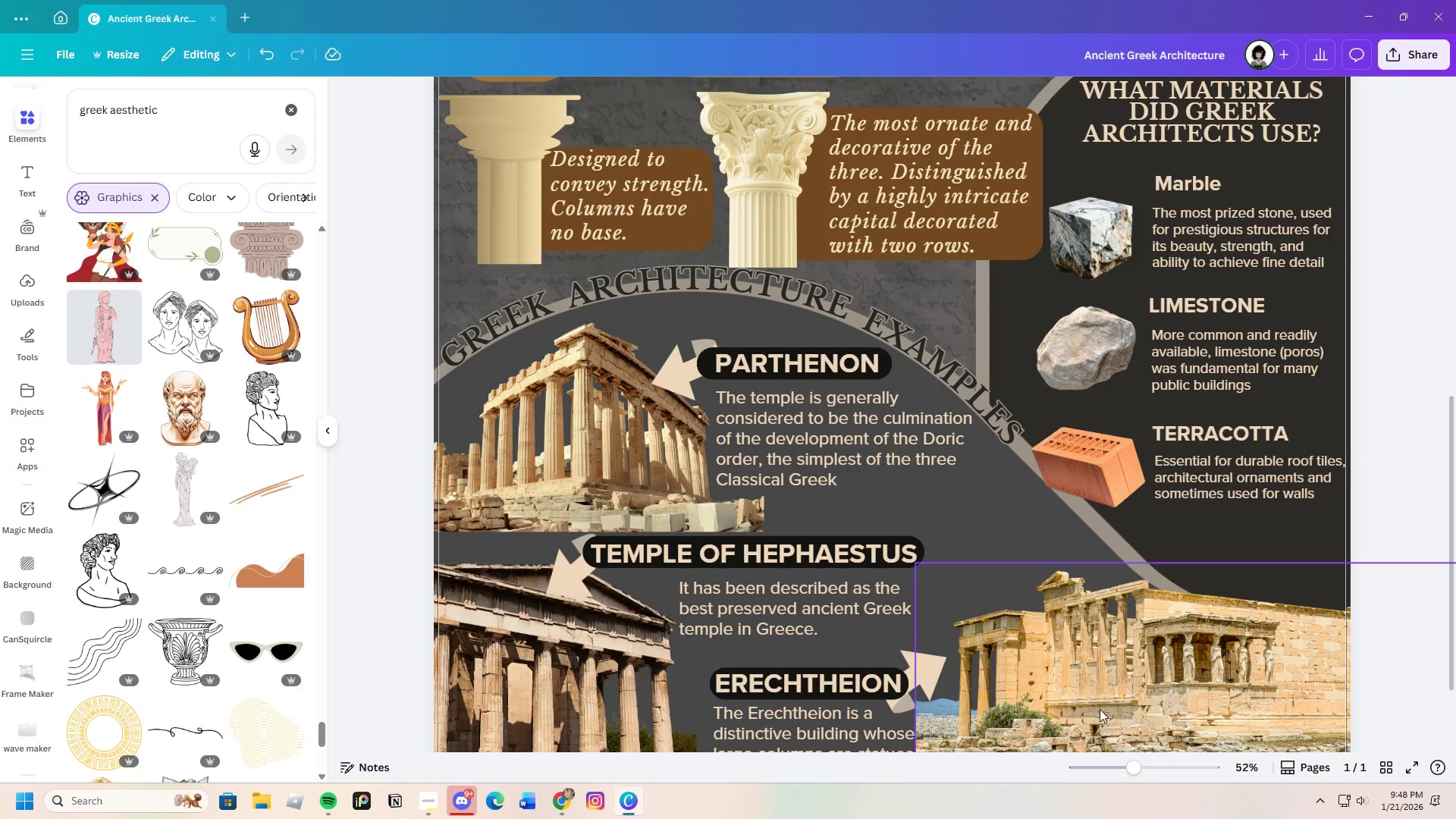 
scroll: coordinate [1033, 708], scroll_direction: down, amount: 2.0
 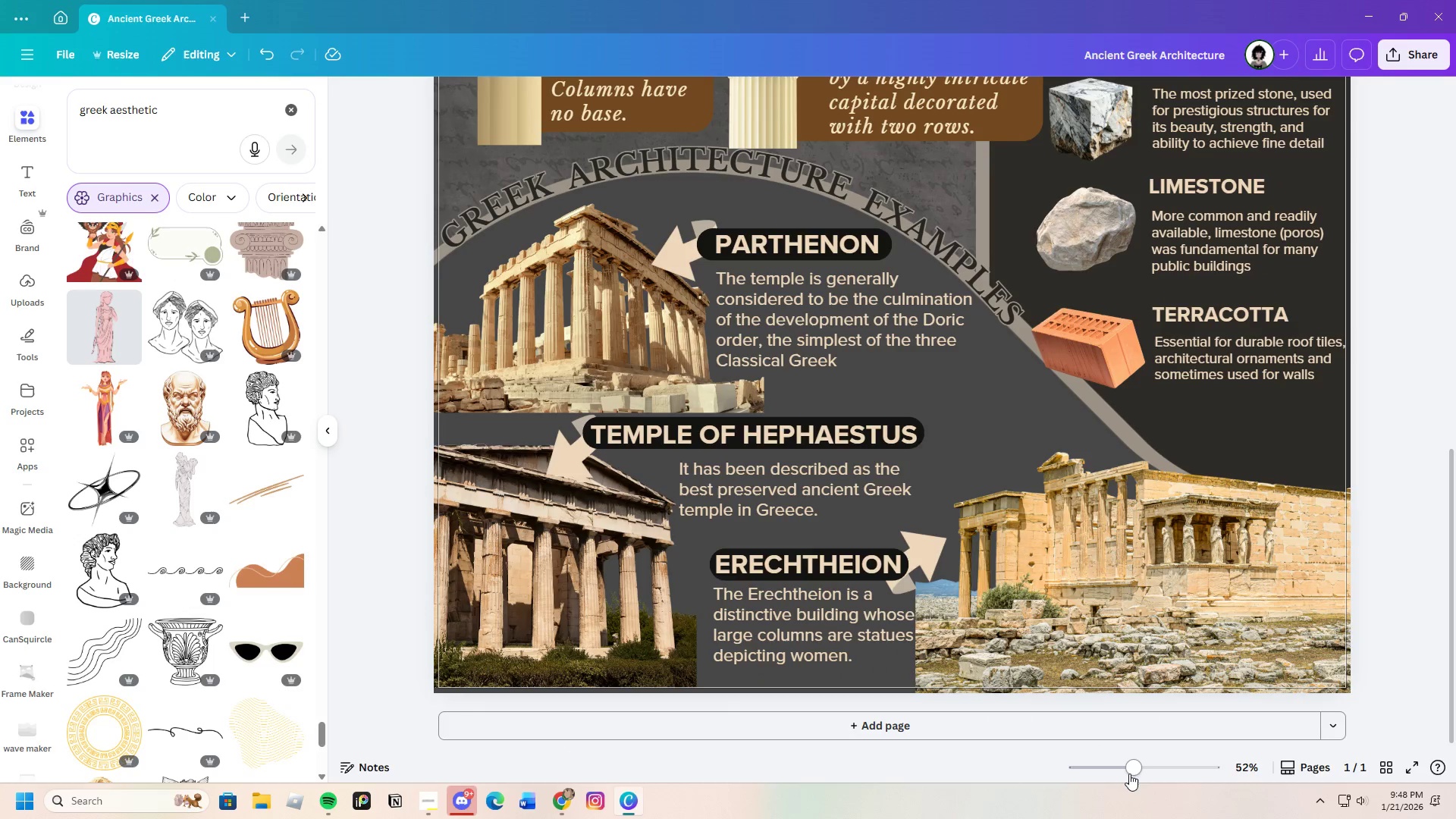 
left_click_drag(start_coordinate=[1130, 770], to_coordinate=[1114, 776])
 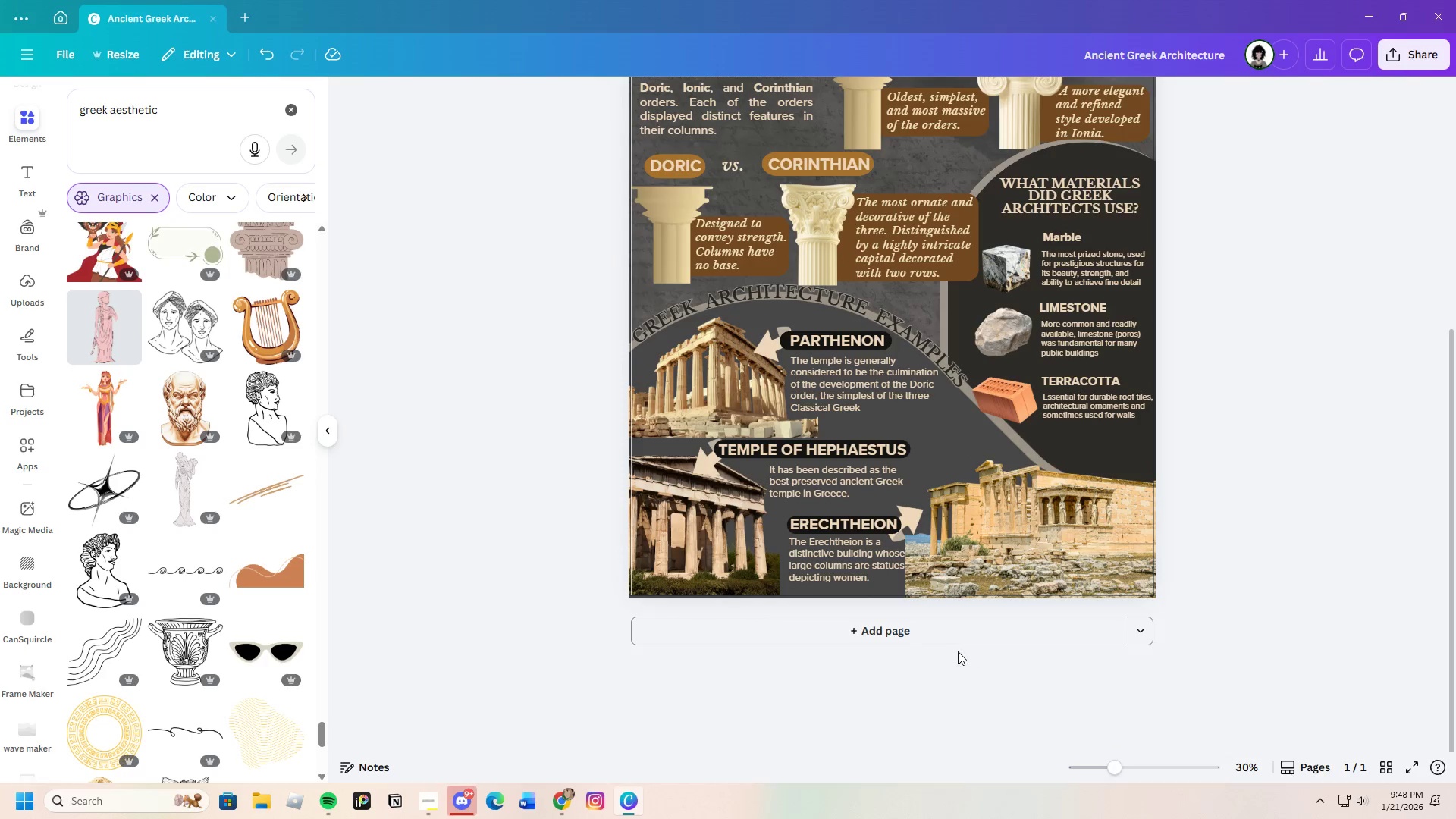 
scroll: coordinate [1326, 571], scroll_direction: up, amount: 2.0
 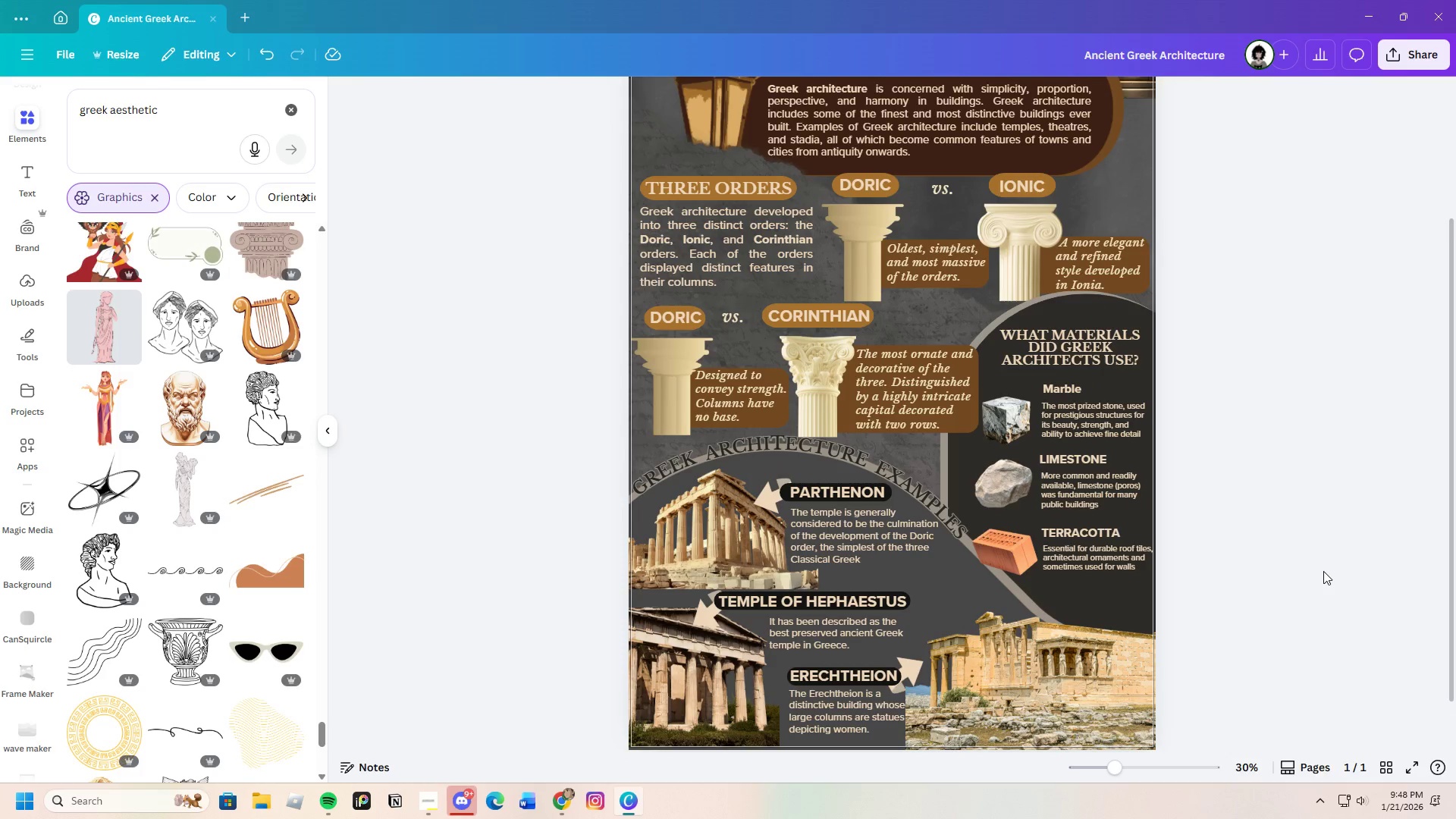 
scroll: coordinate [1323, 571], scroll_direction: down, amount: 1.0
 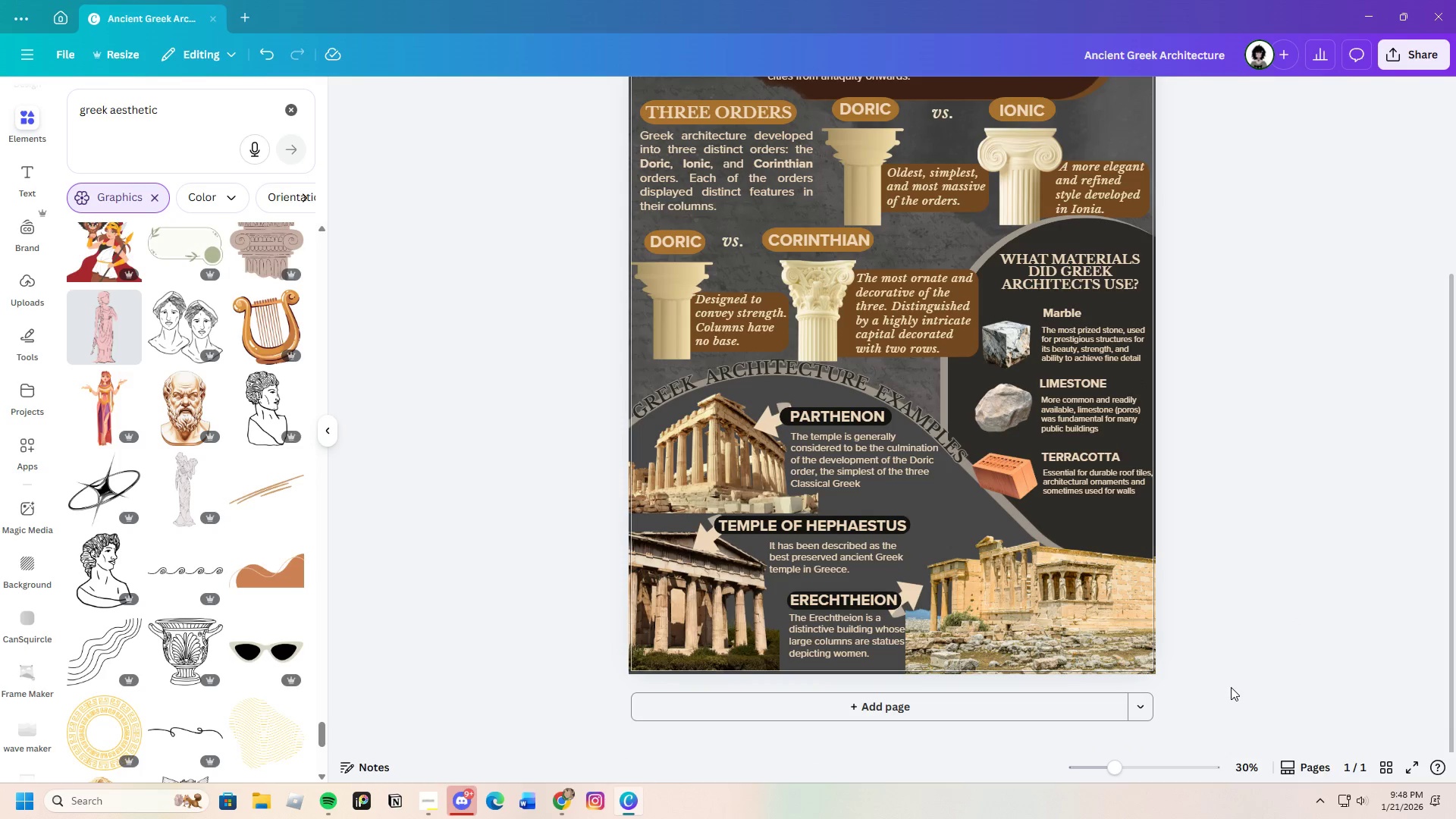 
scroll: coordinate [1235, 686], scroll_direction: up, amount: 2.0
 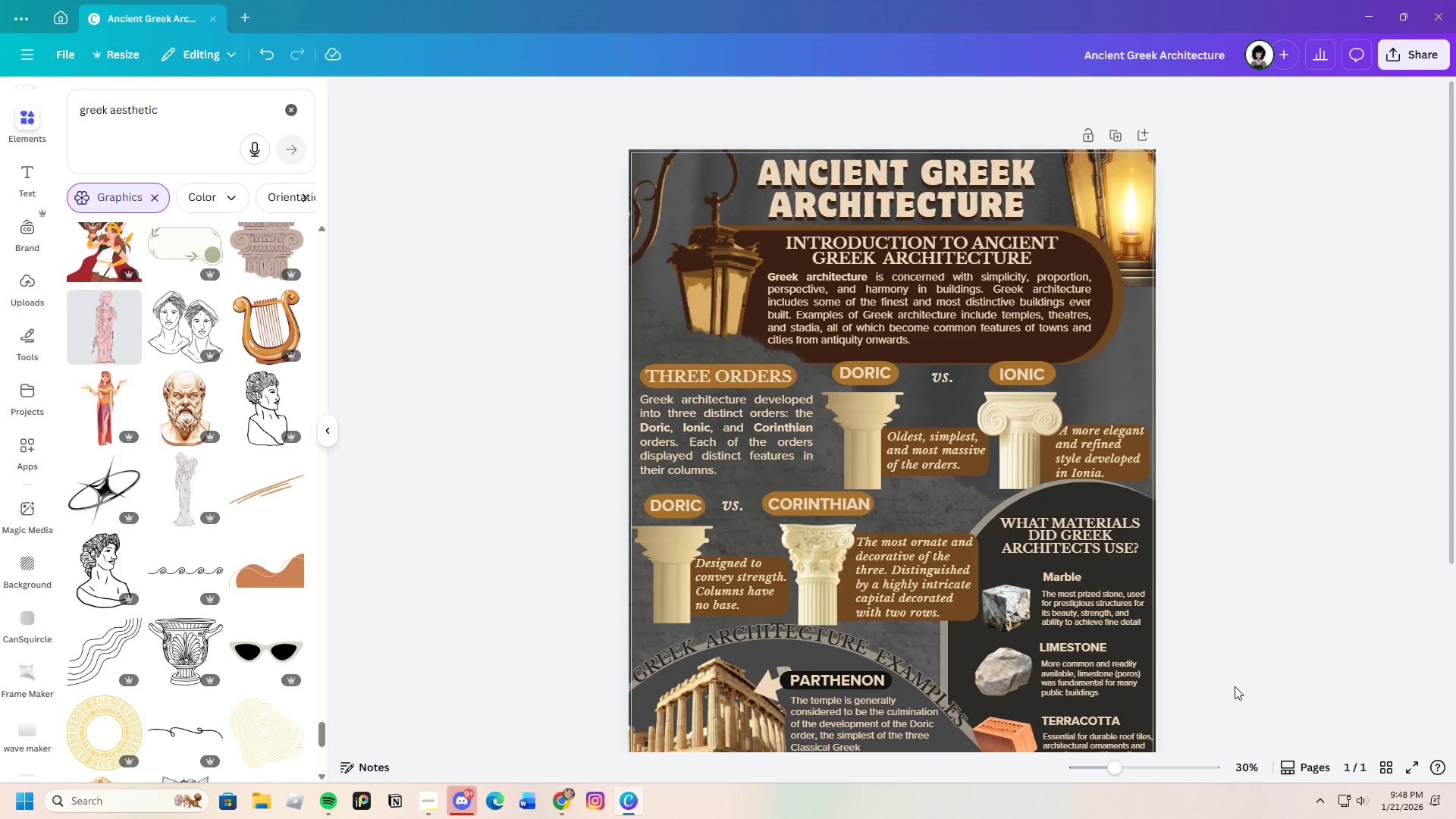 
scroll: coordinate [1235, 686], scroll_direction: down, amount: 3.0
 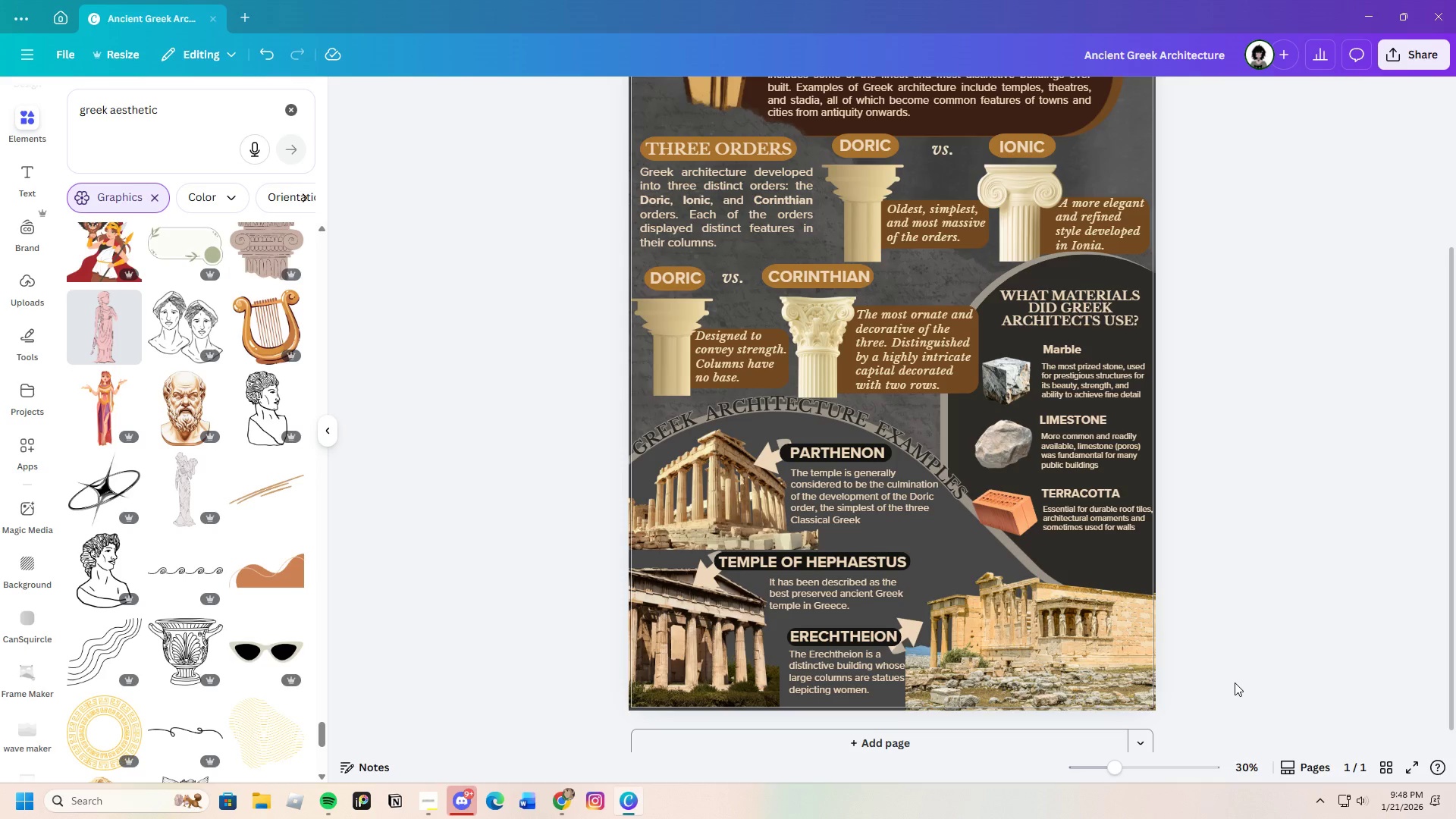 
scroll: coordinate [1235, 682], scroll_direction: up, amount: 2.0
 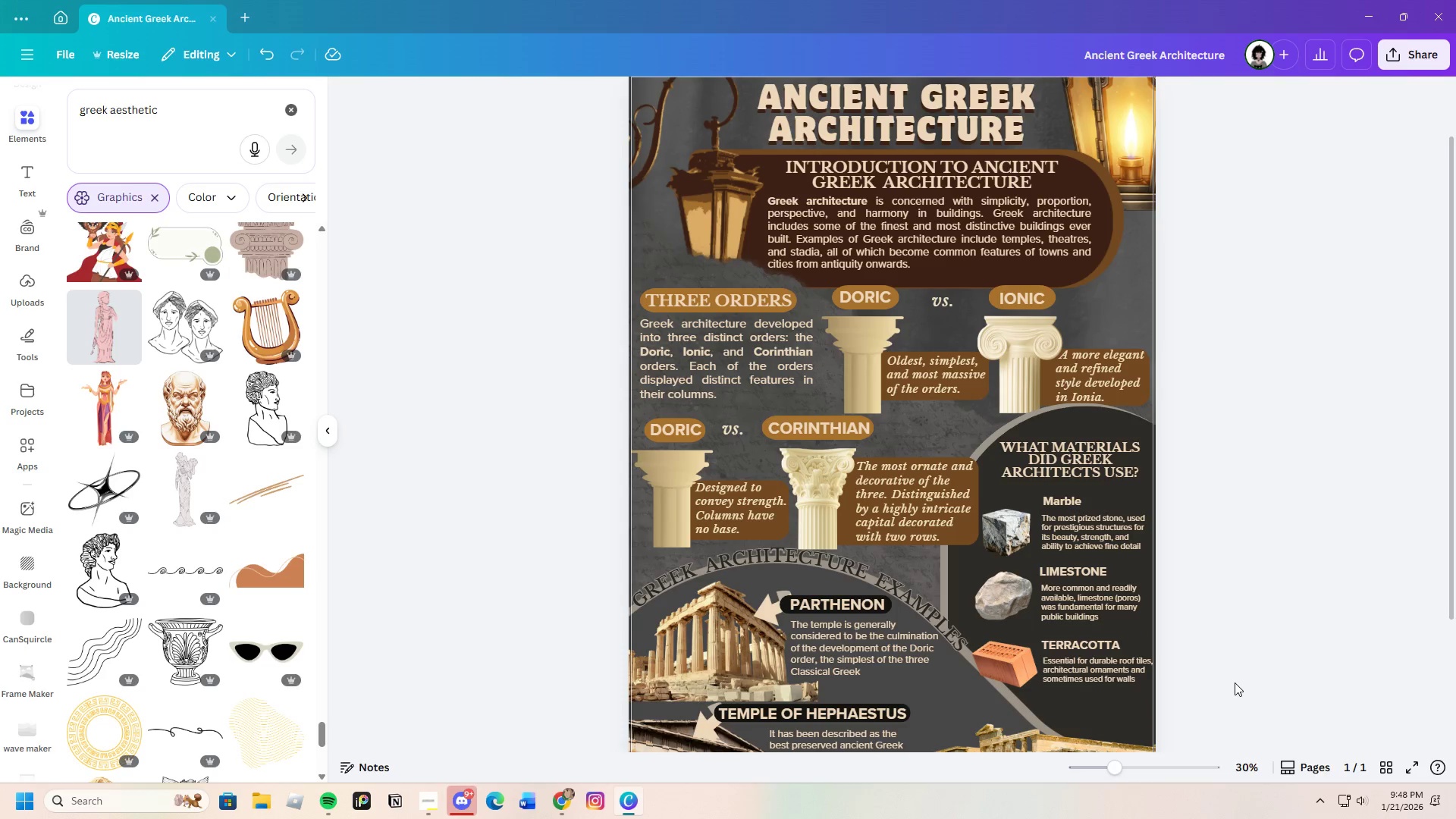 
scroll: coordinate [1235, 682], scroll_direction: down, amount: 2.0
 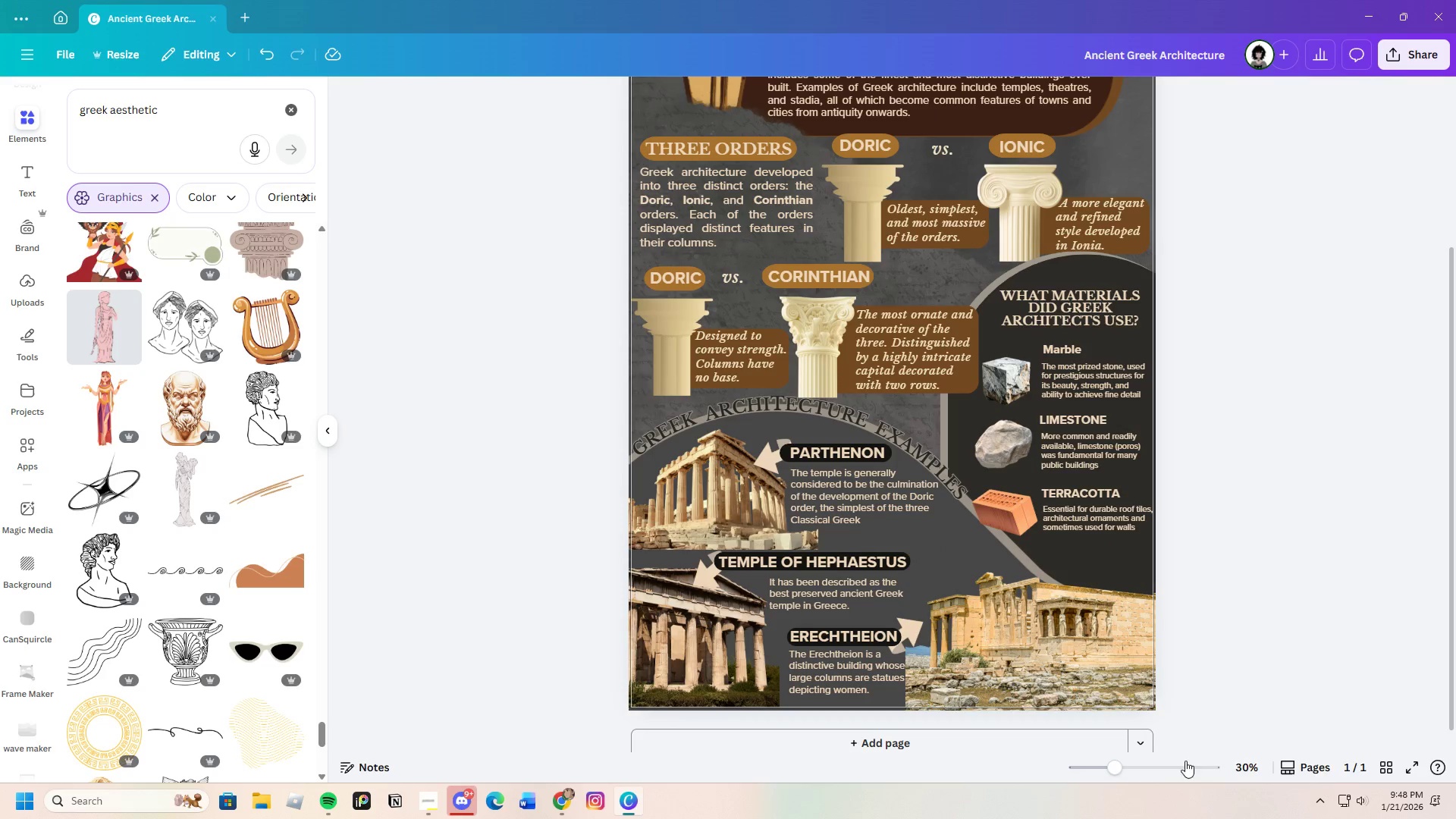 
left_click_drag(start_coordinate=[1119, 767], to_coordinate=[1135, 772])
 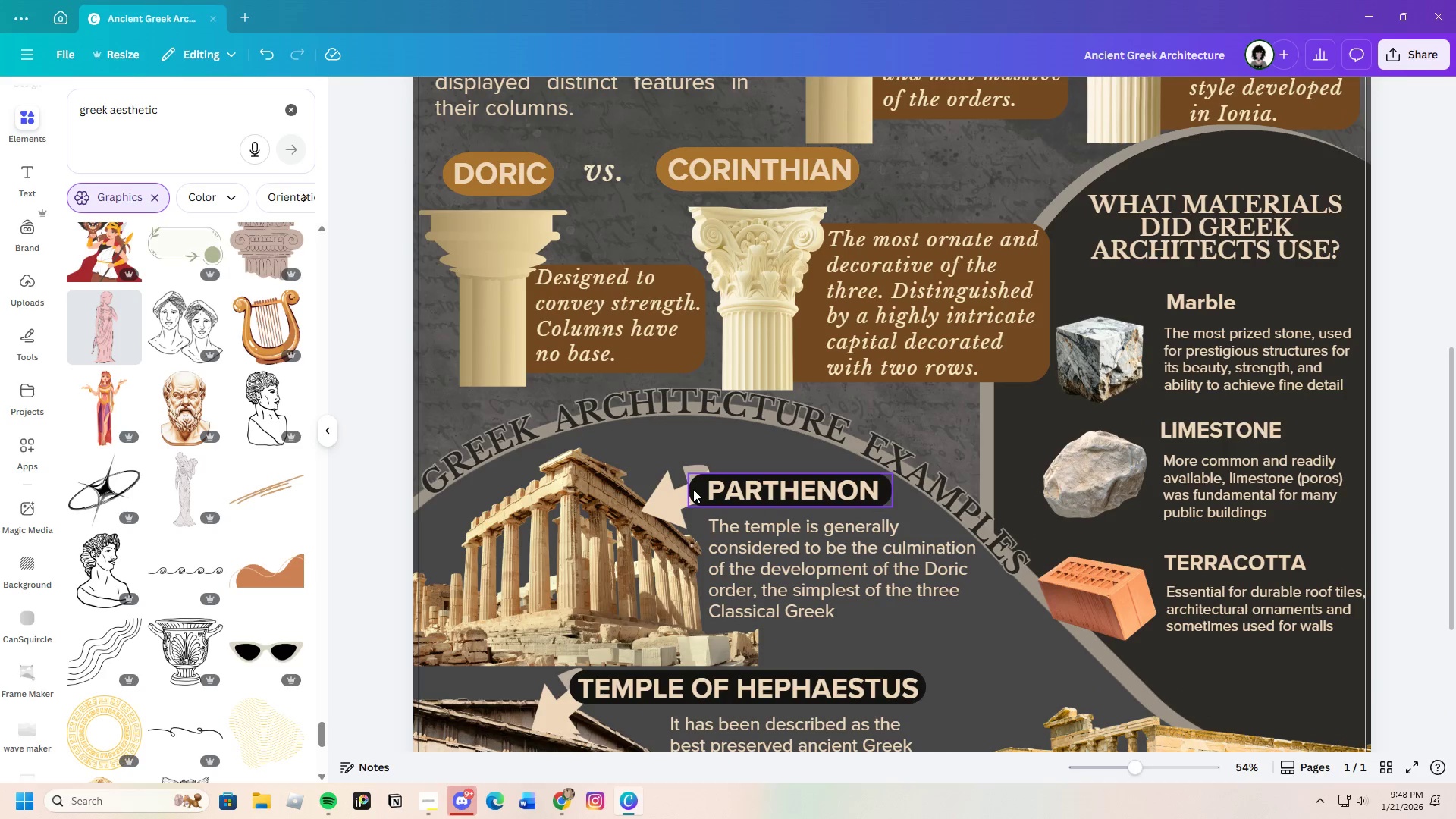 
left_click([693, 489])
 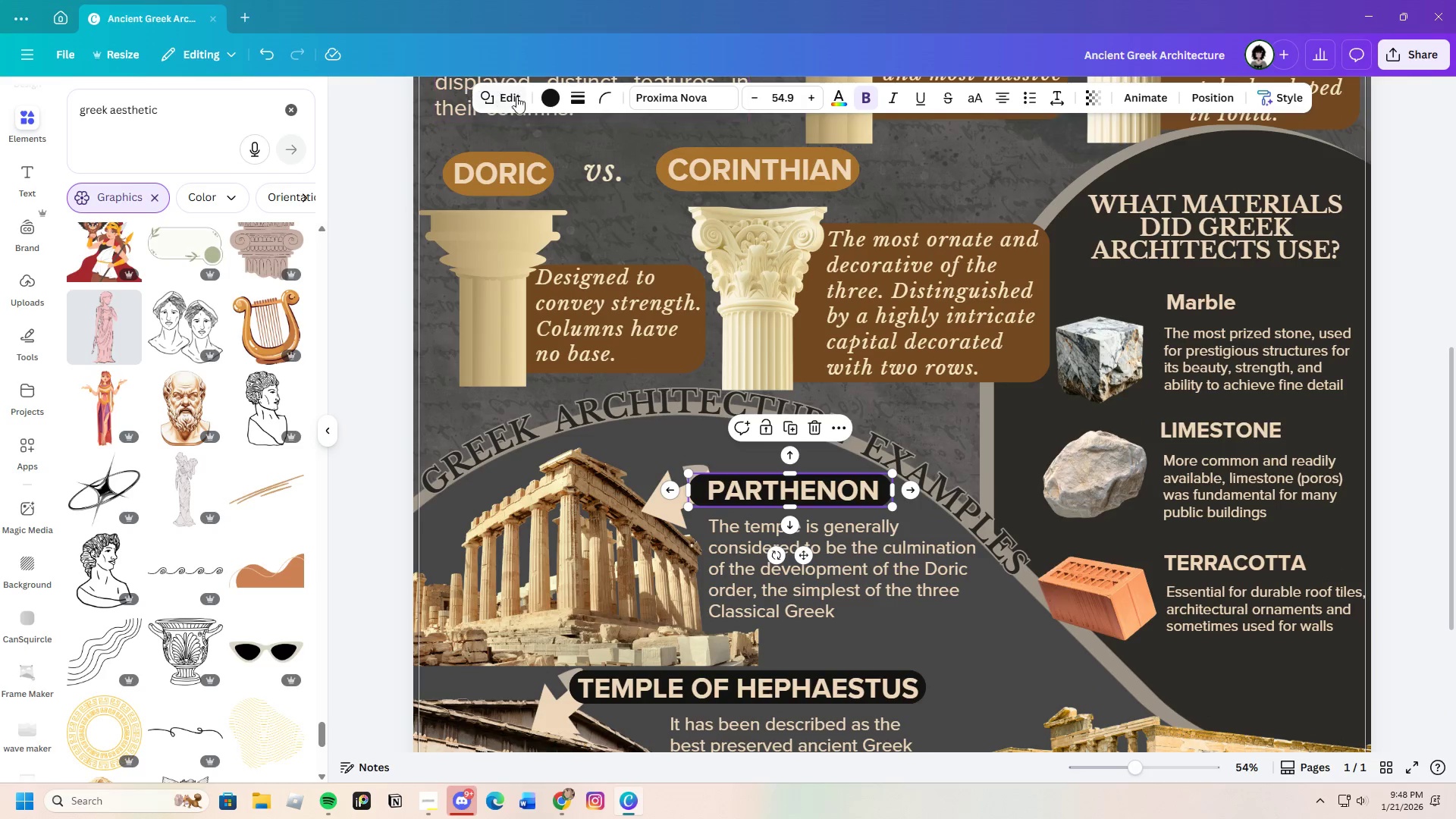 
left_click([549, 99])
 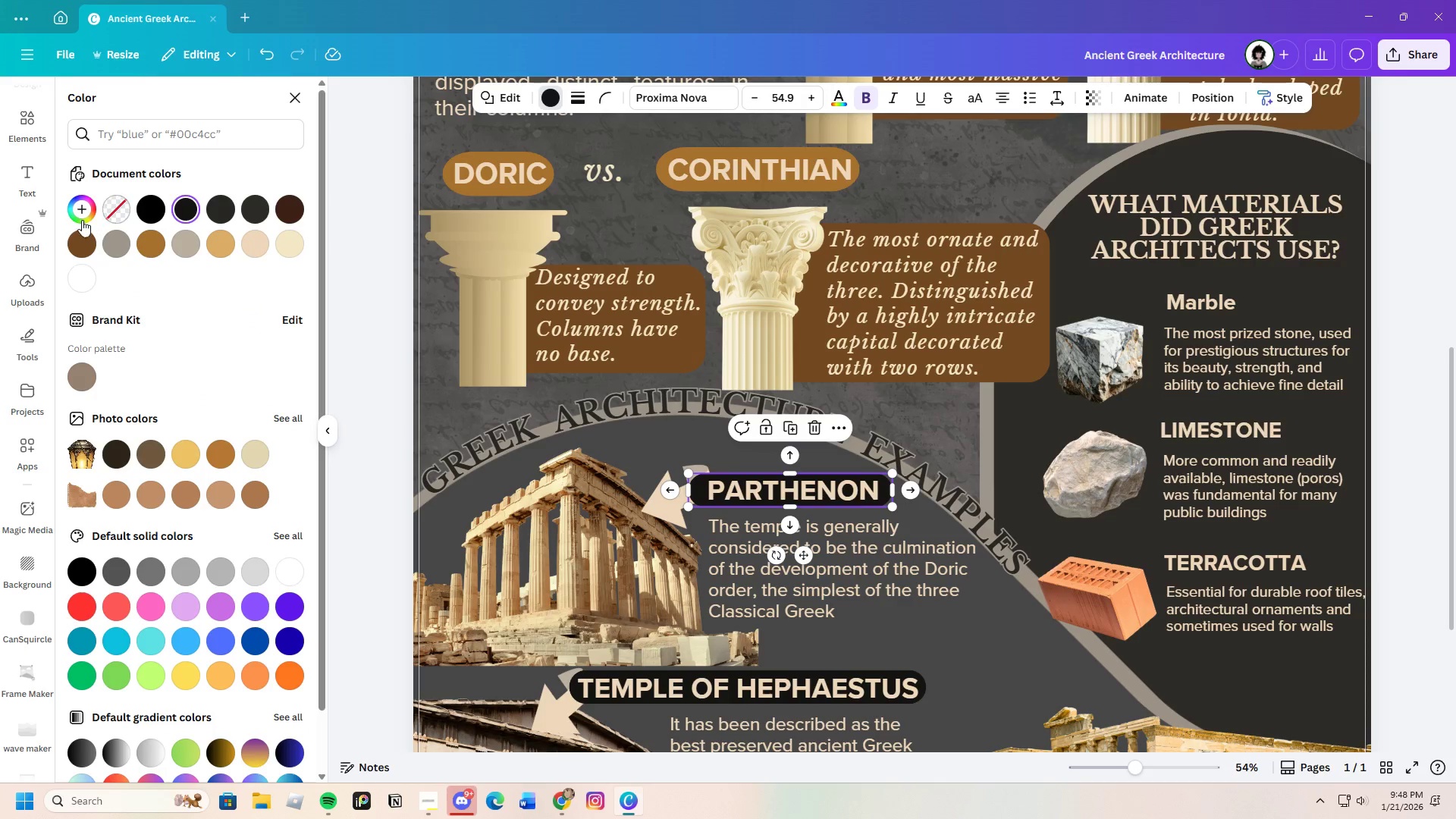 
left_click([80, 216])
 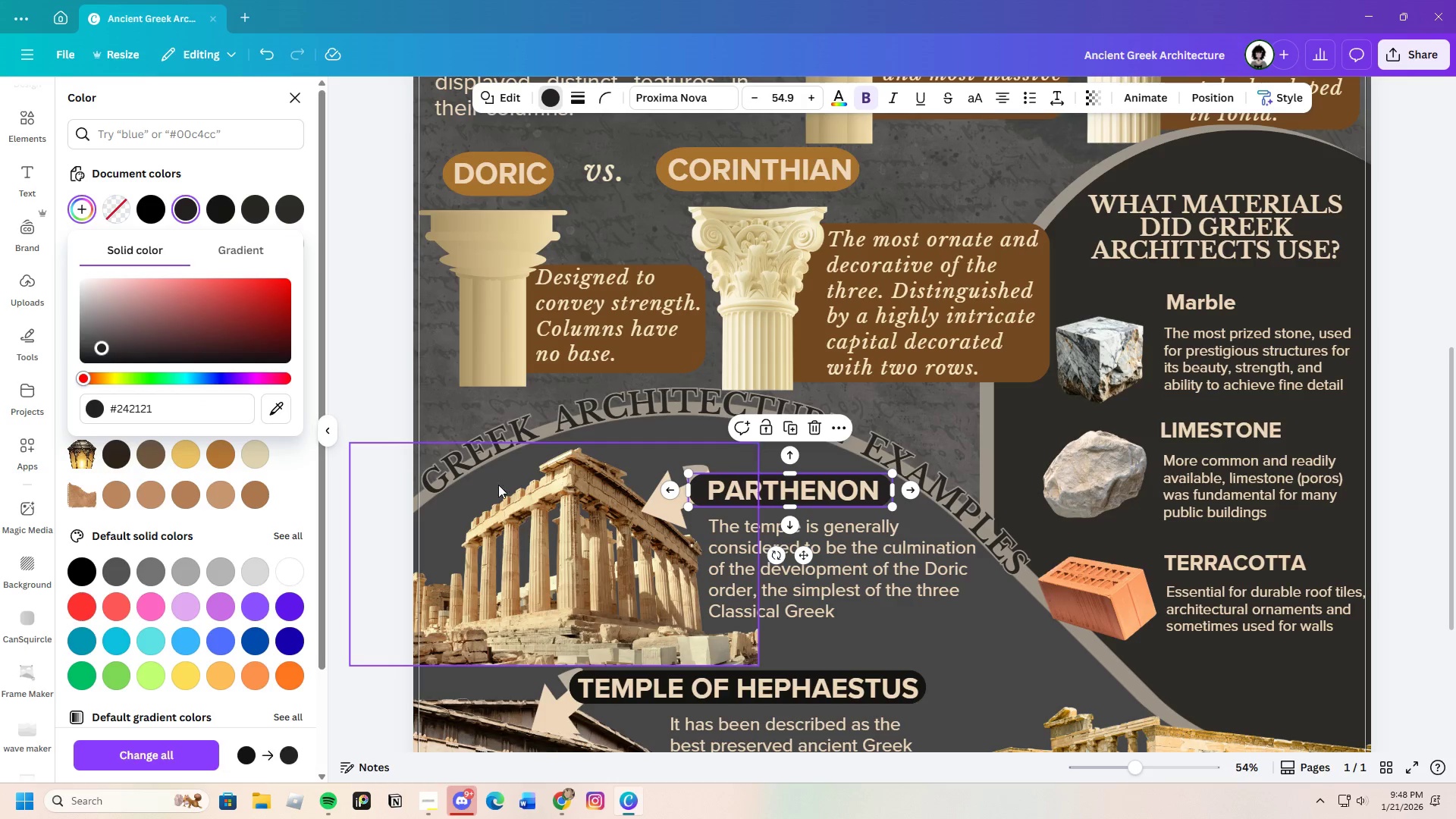 
left_click([369, 331])
 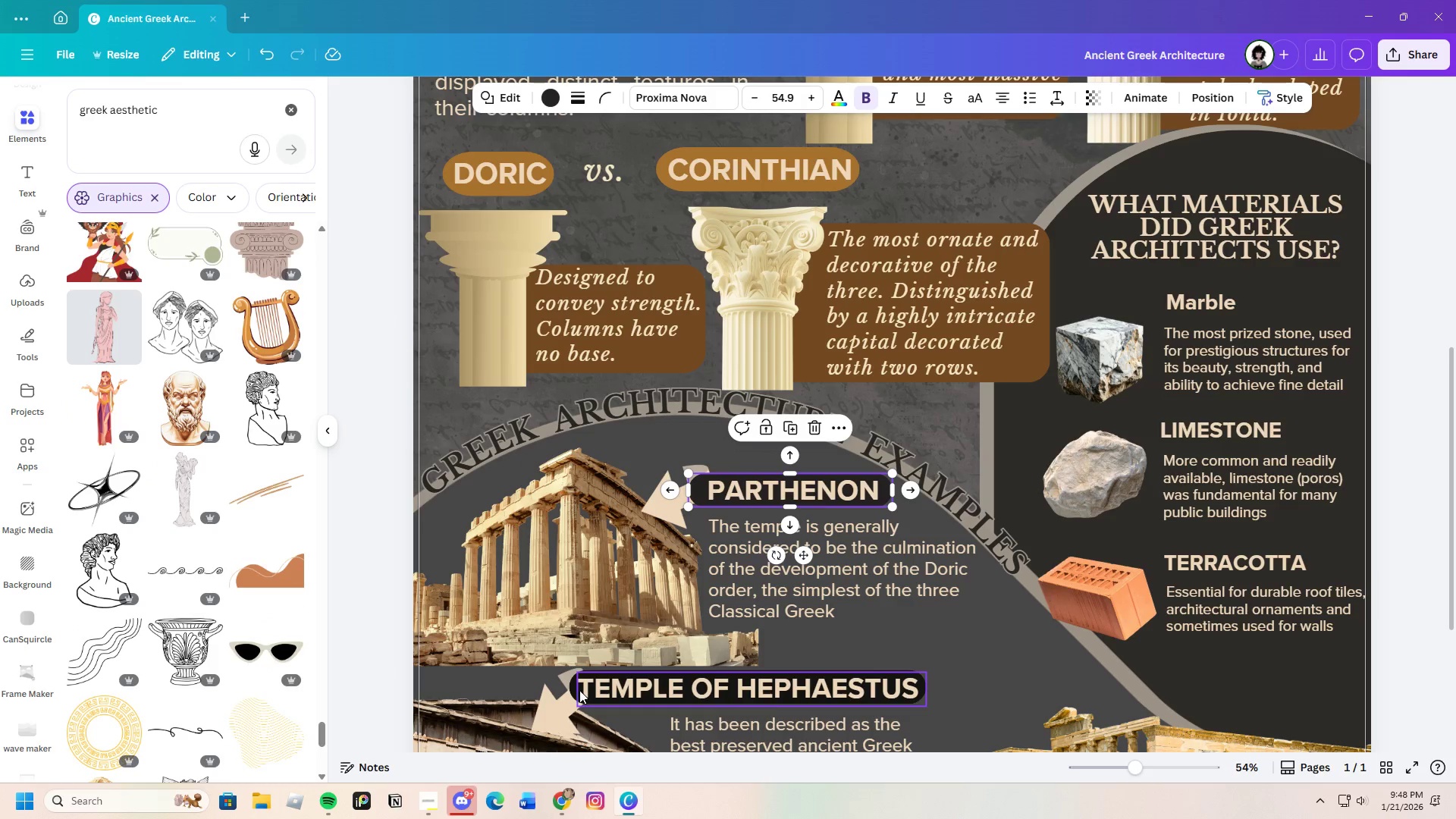 
left_click([573, 689])
 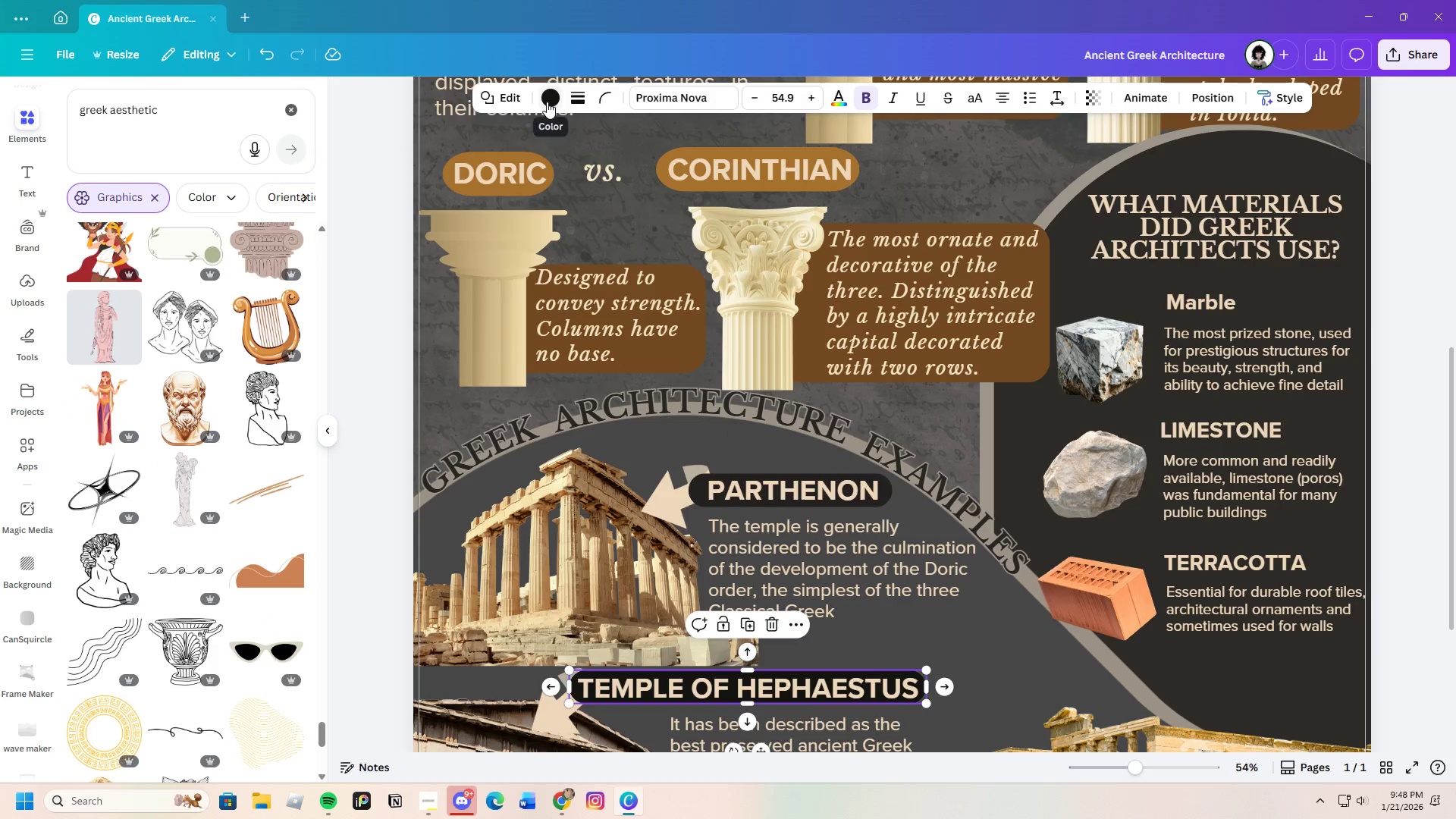 
left_click([547, 102])
 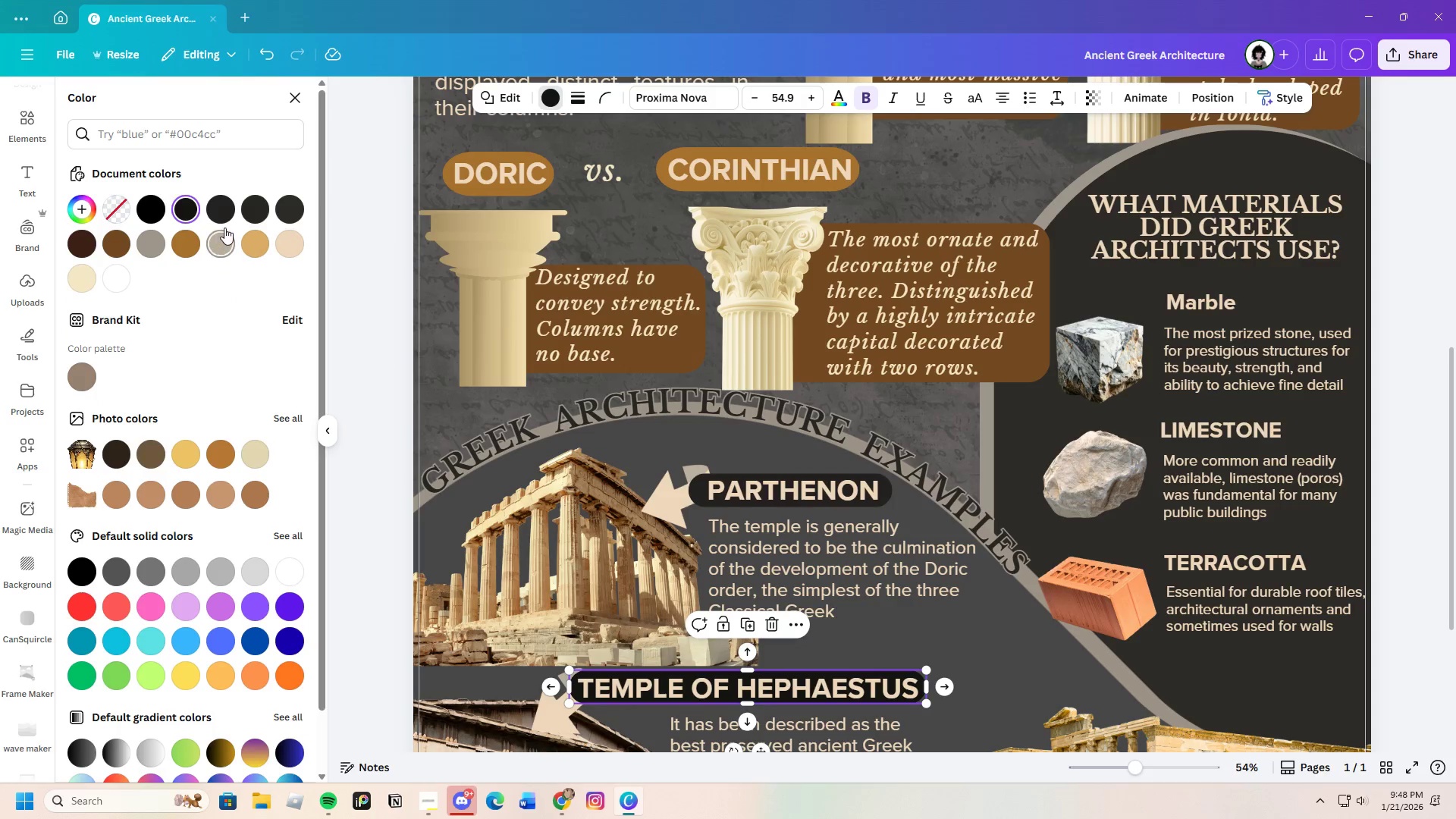 
left_click([224, 214])
 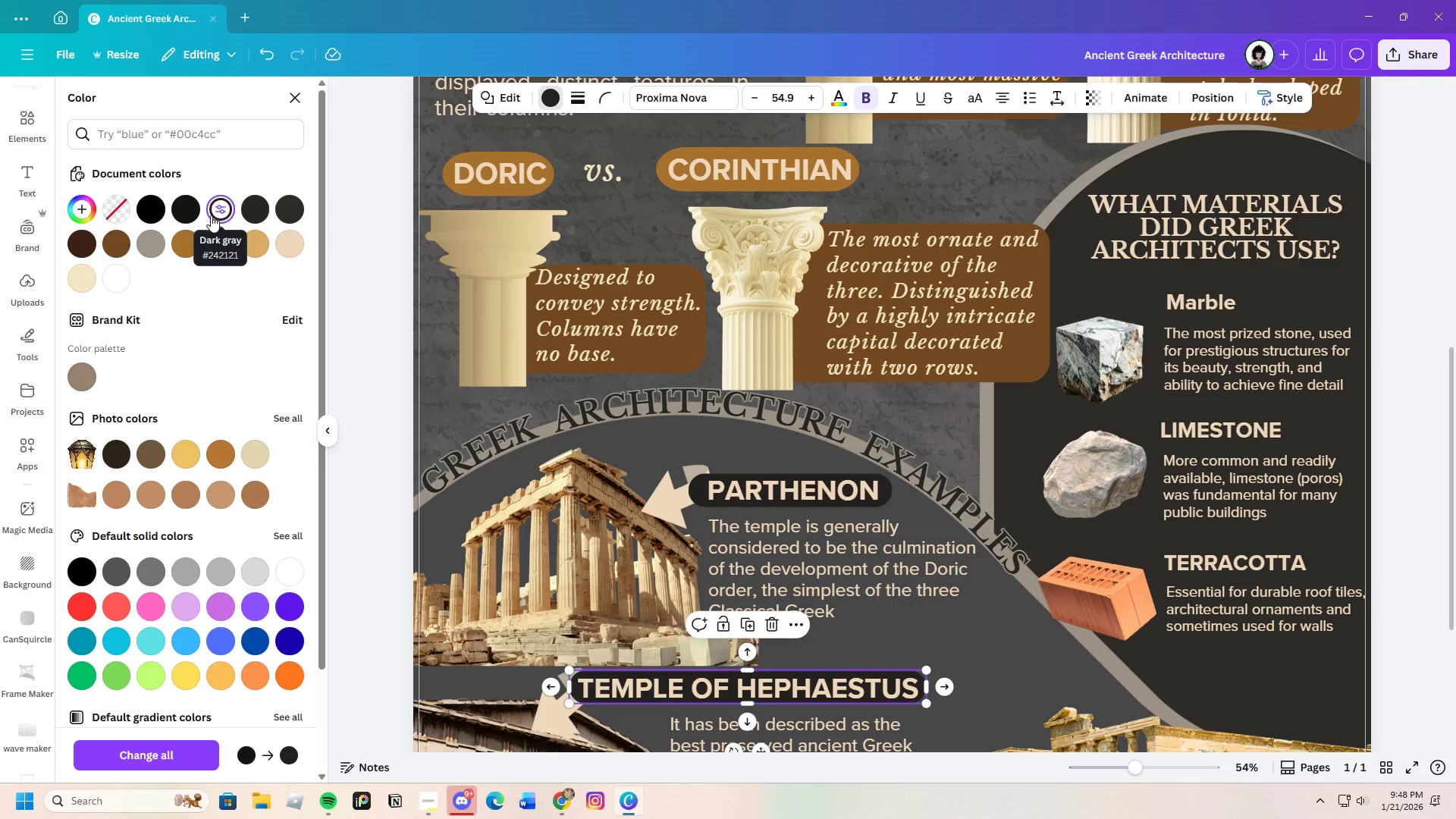 
left_click([192, 214])
 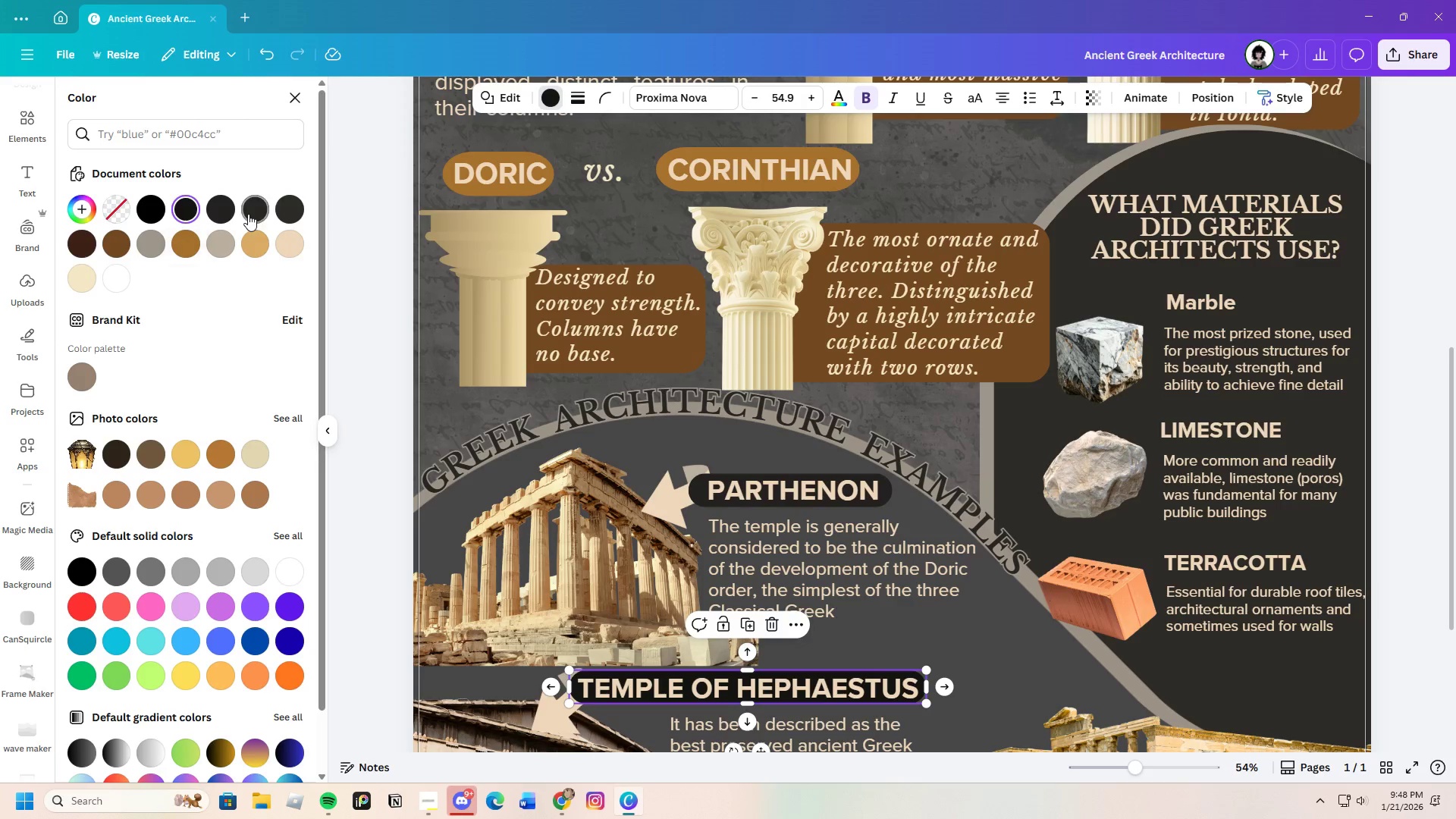 
left_click([251, 213])
 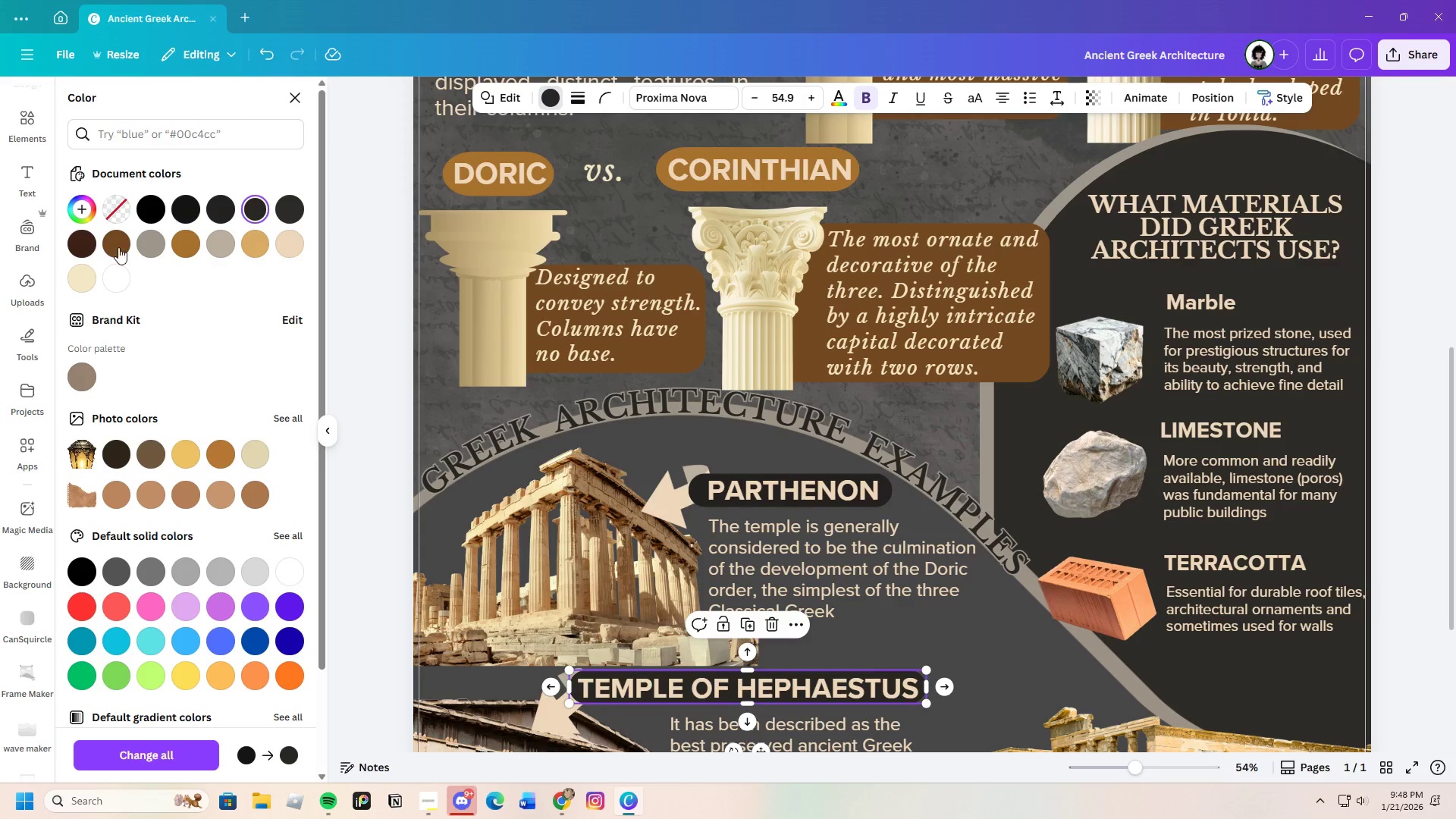 
left_click([89, 210])
 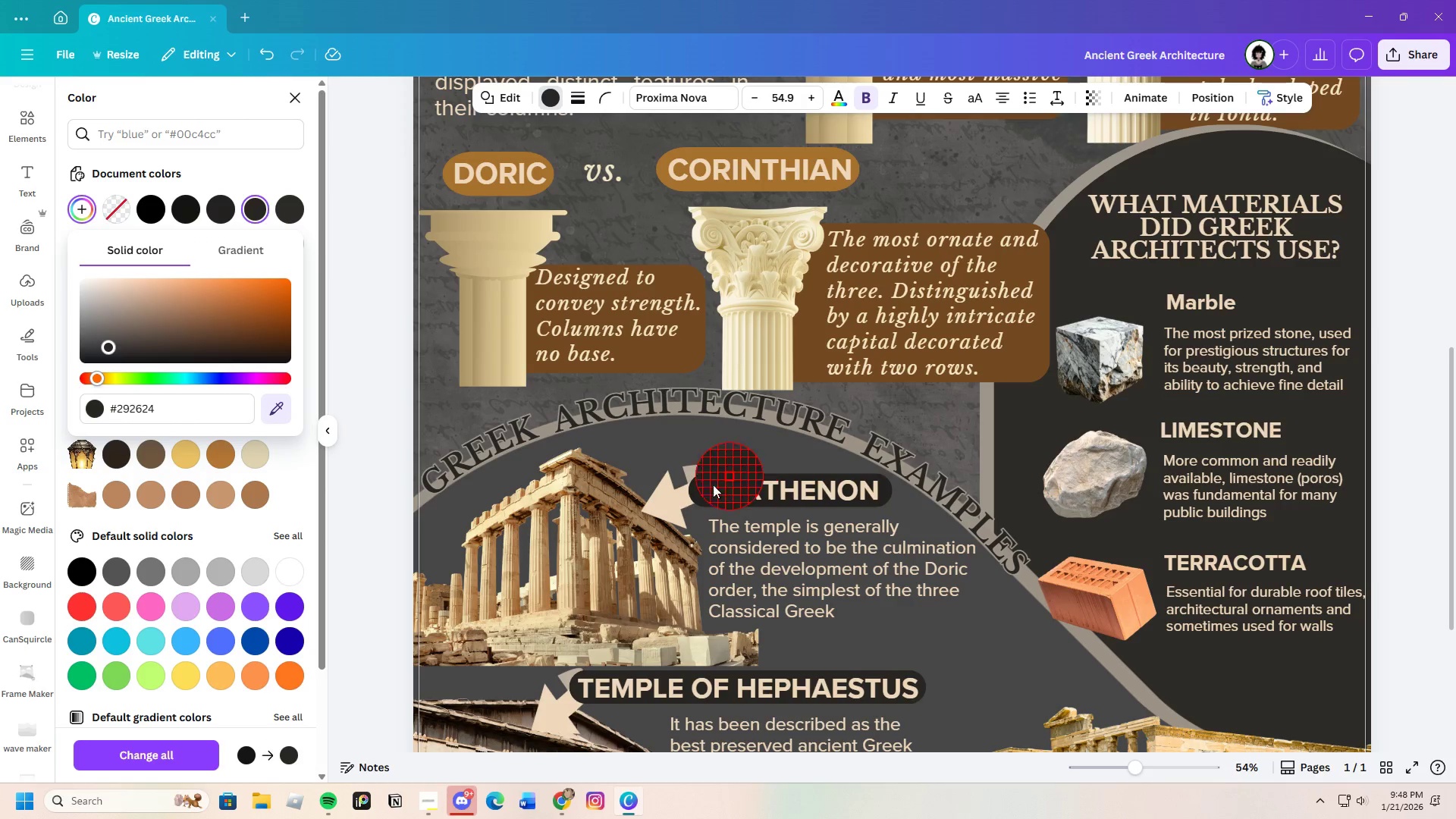 
left_click([696, 487])
 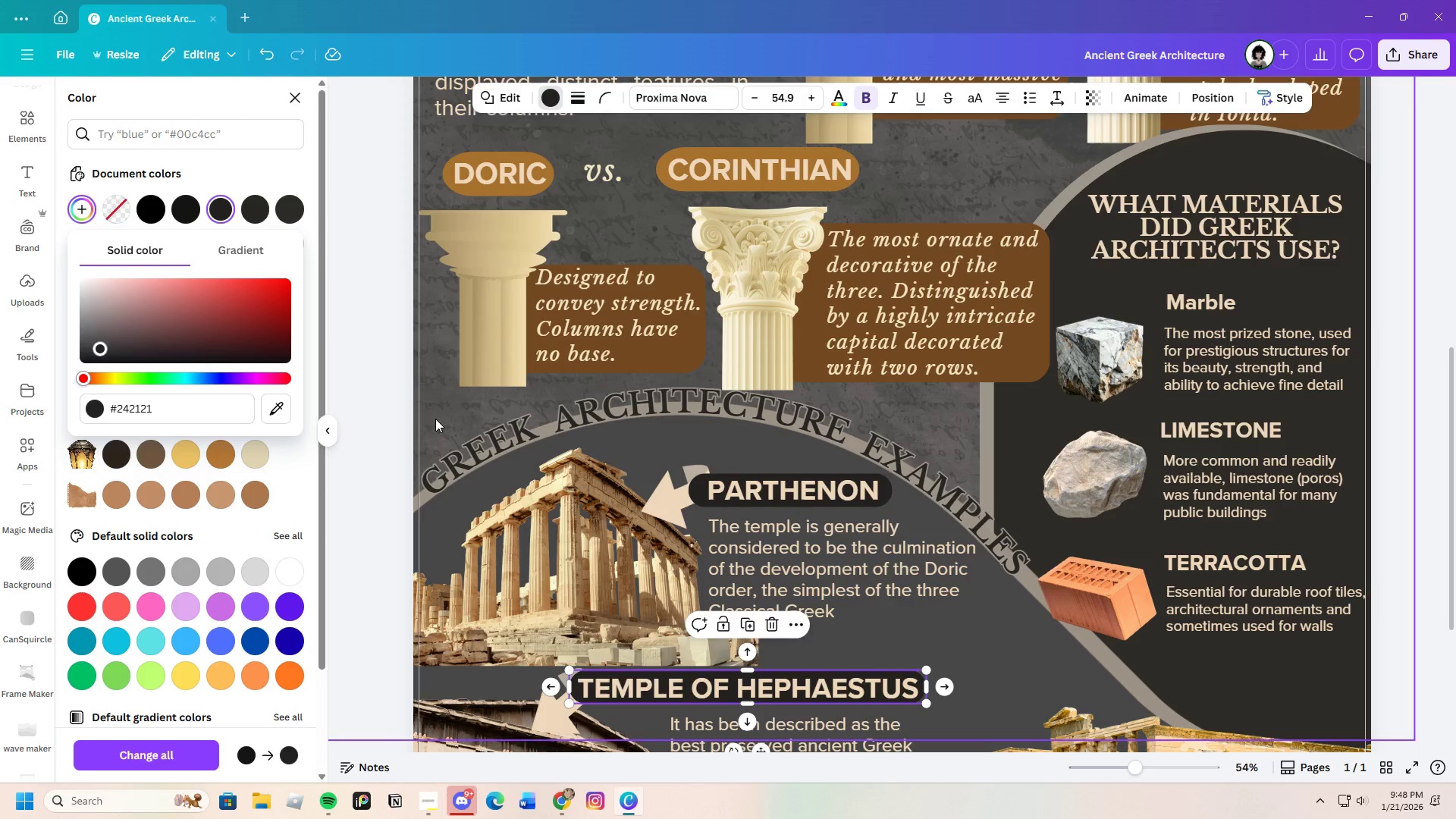 
scroll: coordinate [435, 406], scroll_direction: down, amount: 2.0
 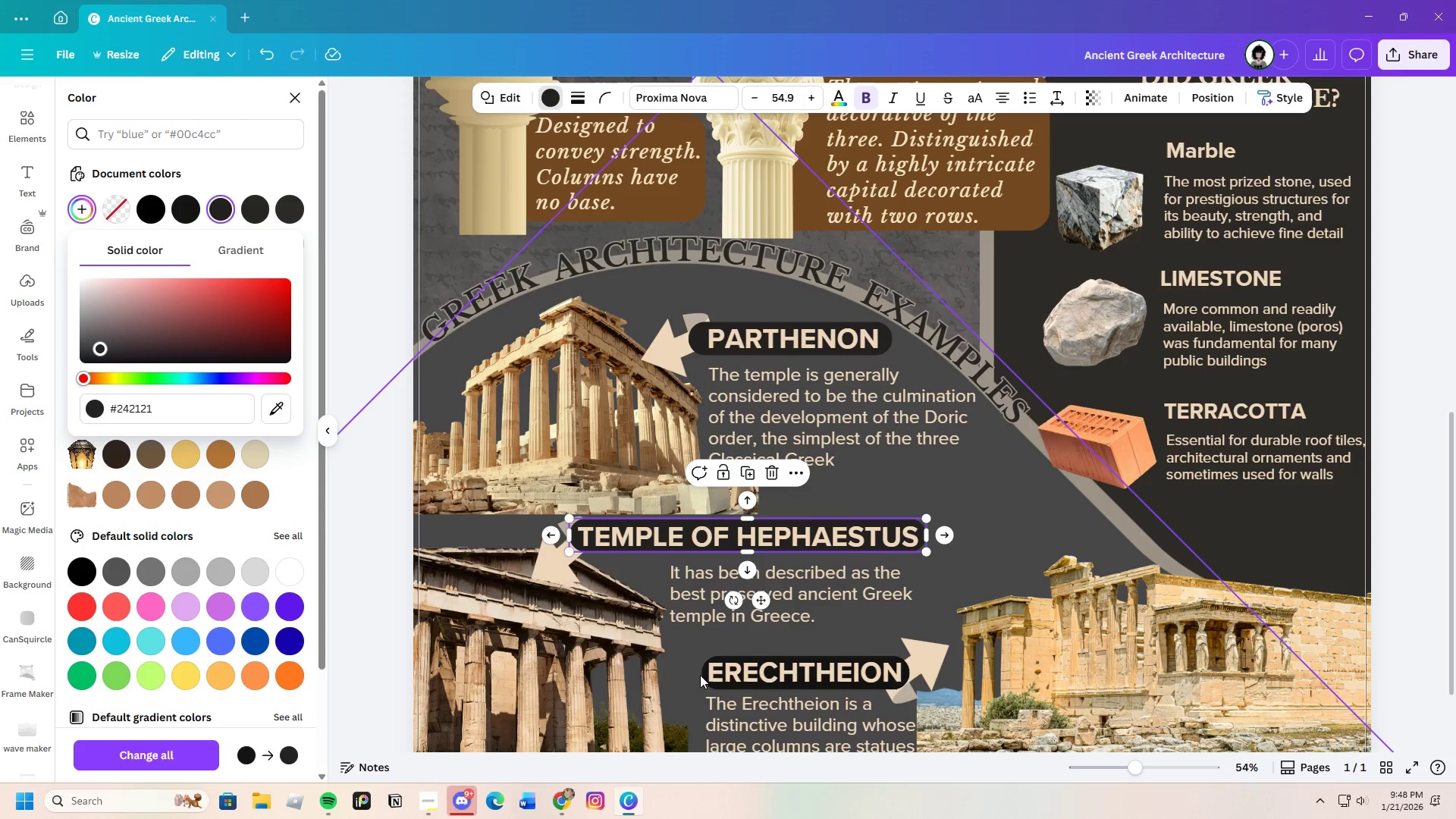 
left_click([704, 675])
 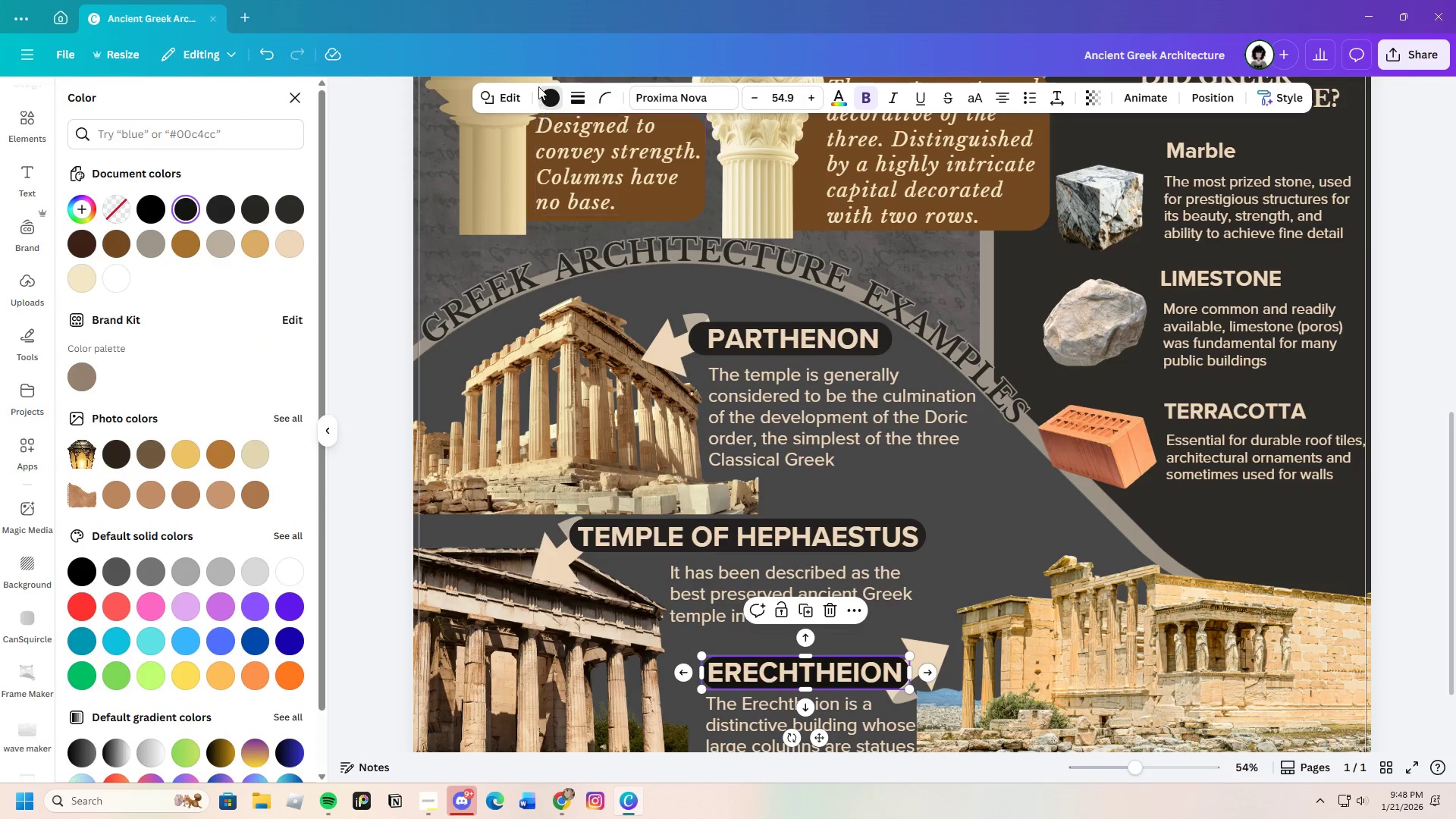 
left_click([552, 98])
 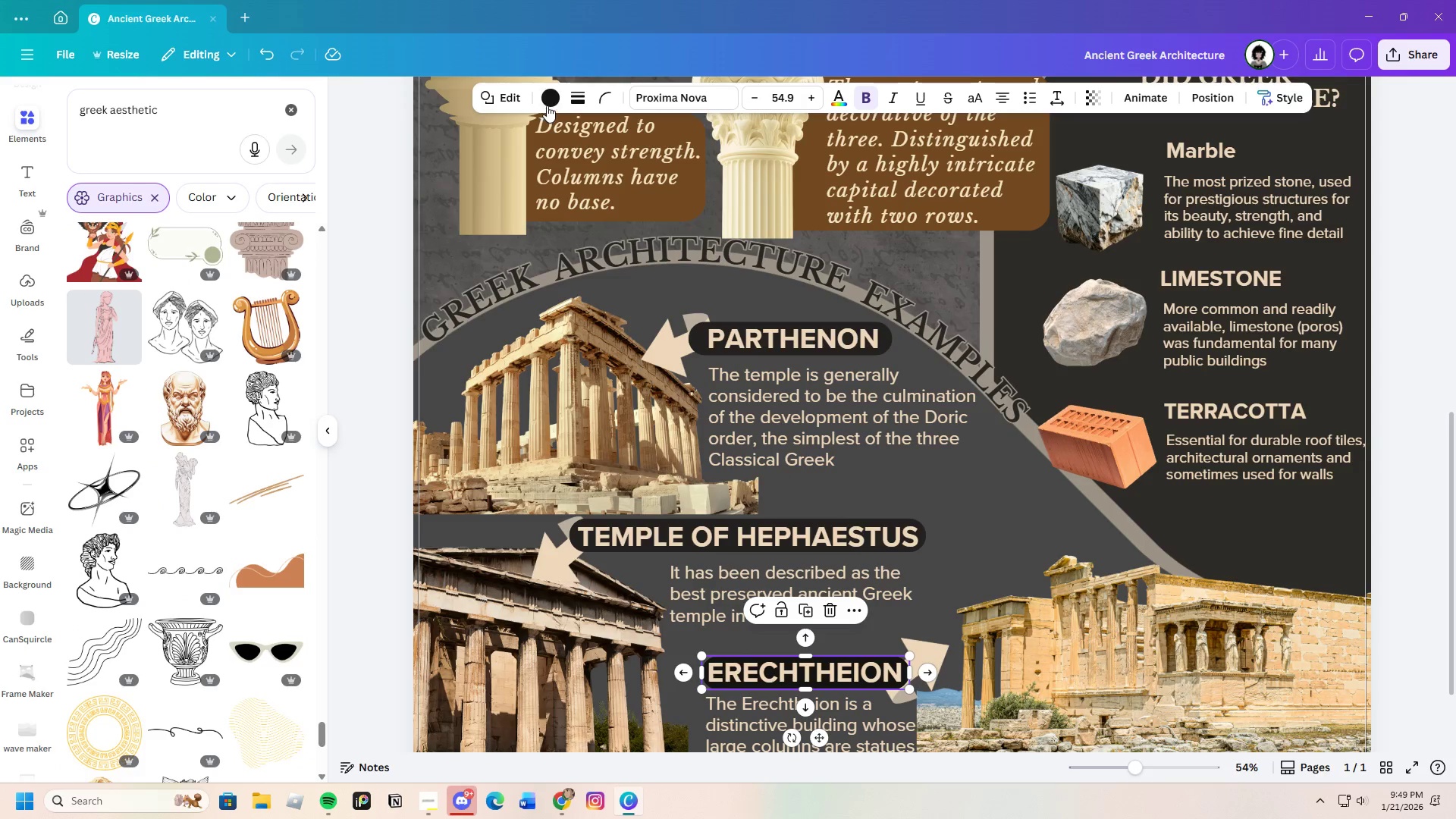 
left_click([550, 96])
 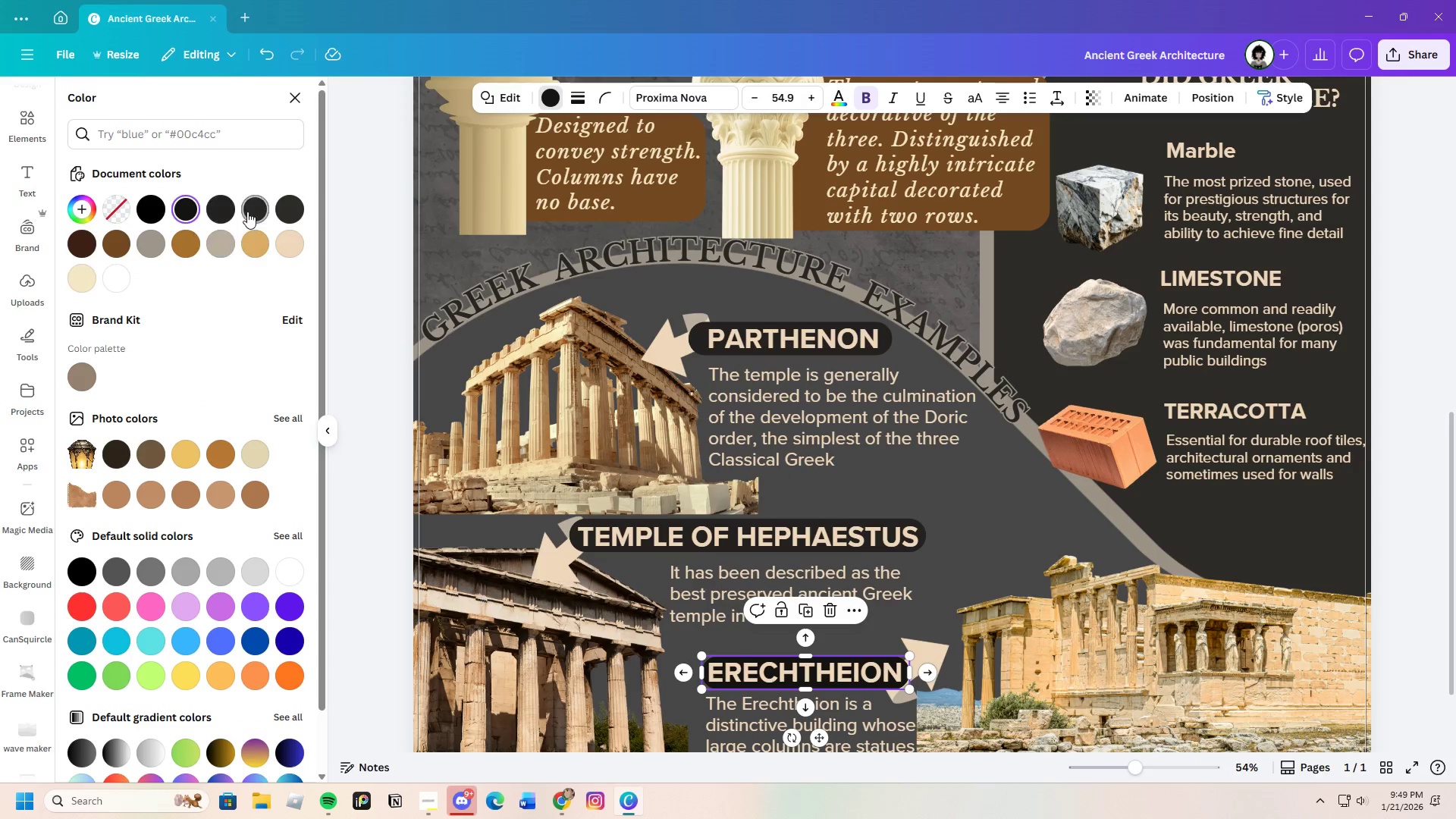 
left_click([249, 212])
 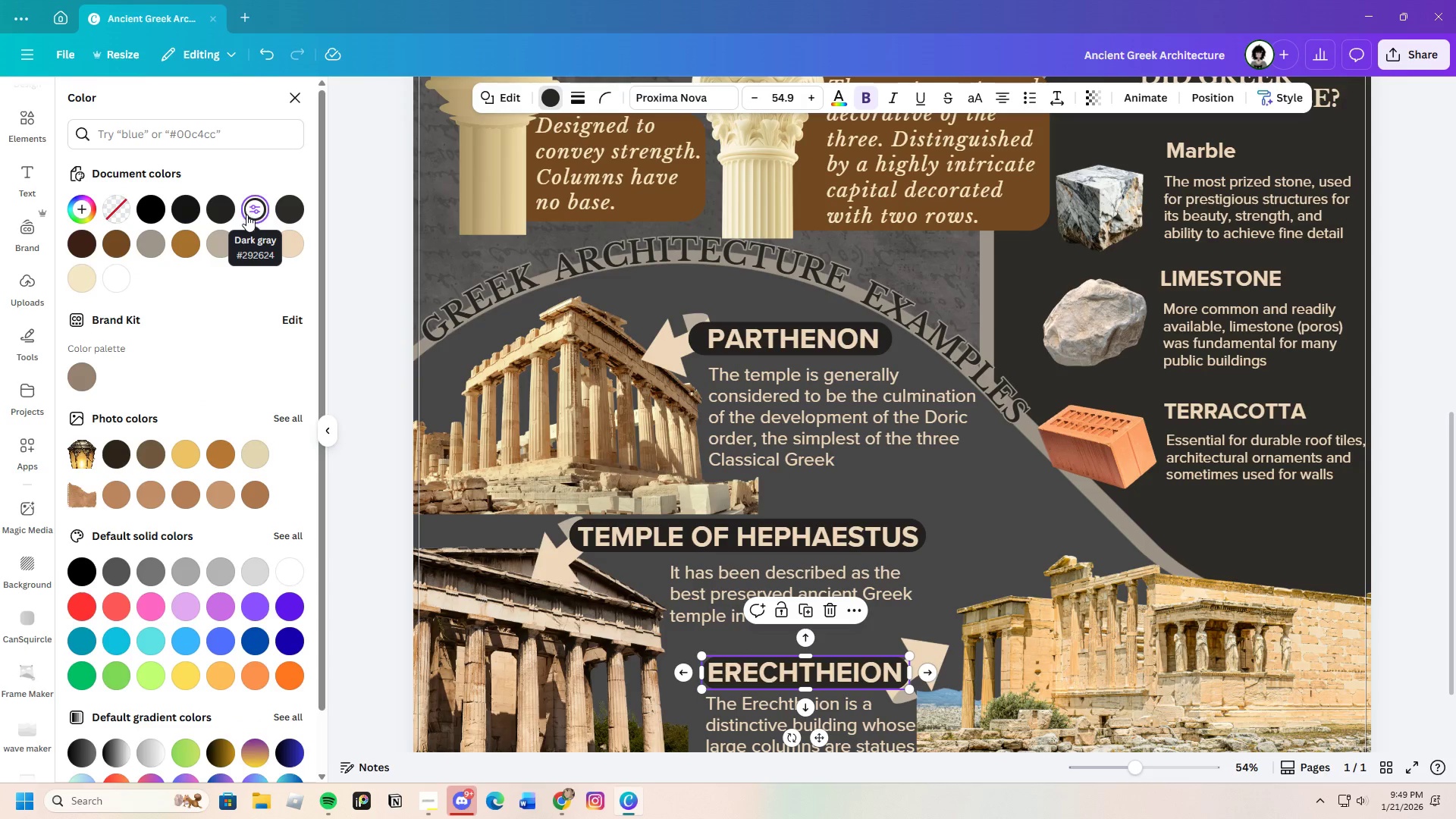 
left_click([226, 215])
 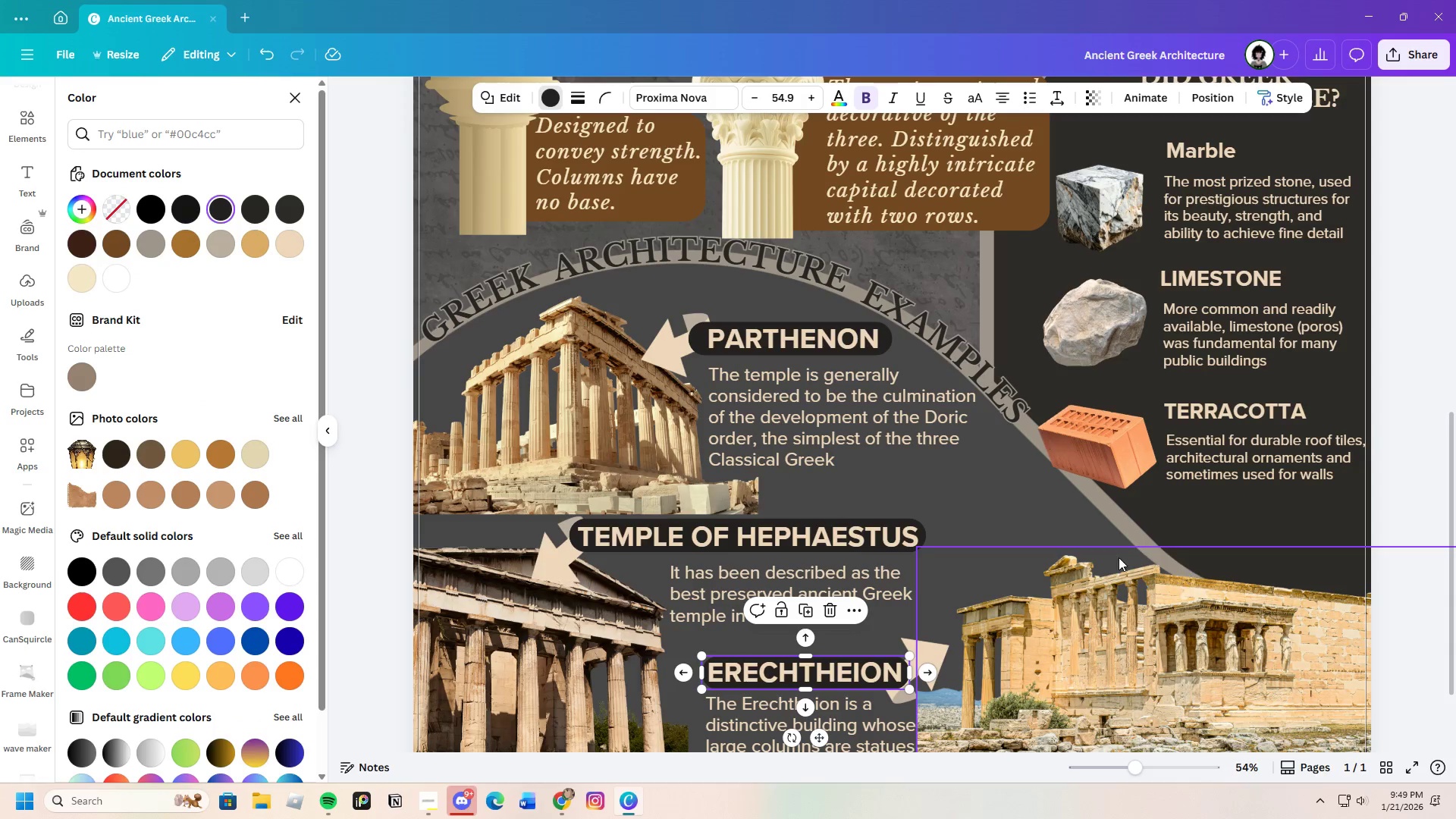 
left_click([988, 514])
 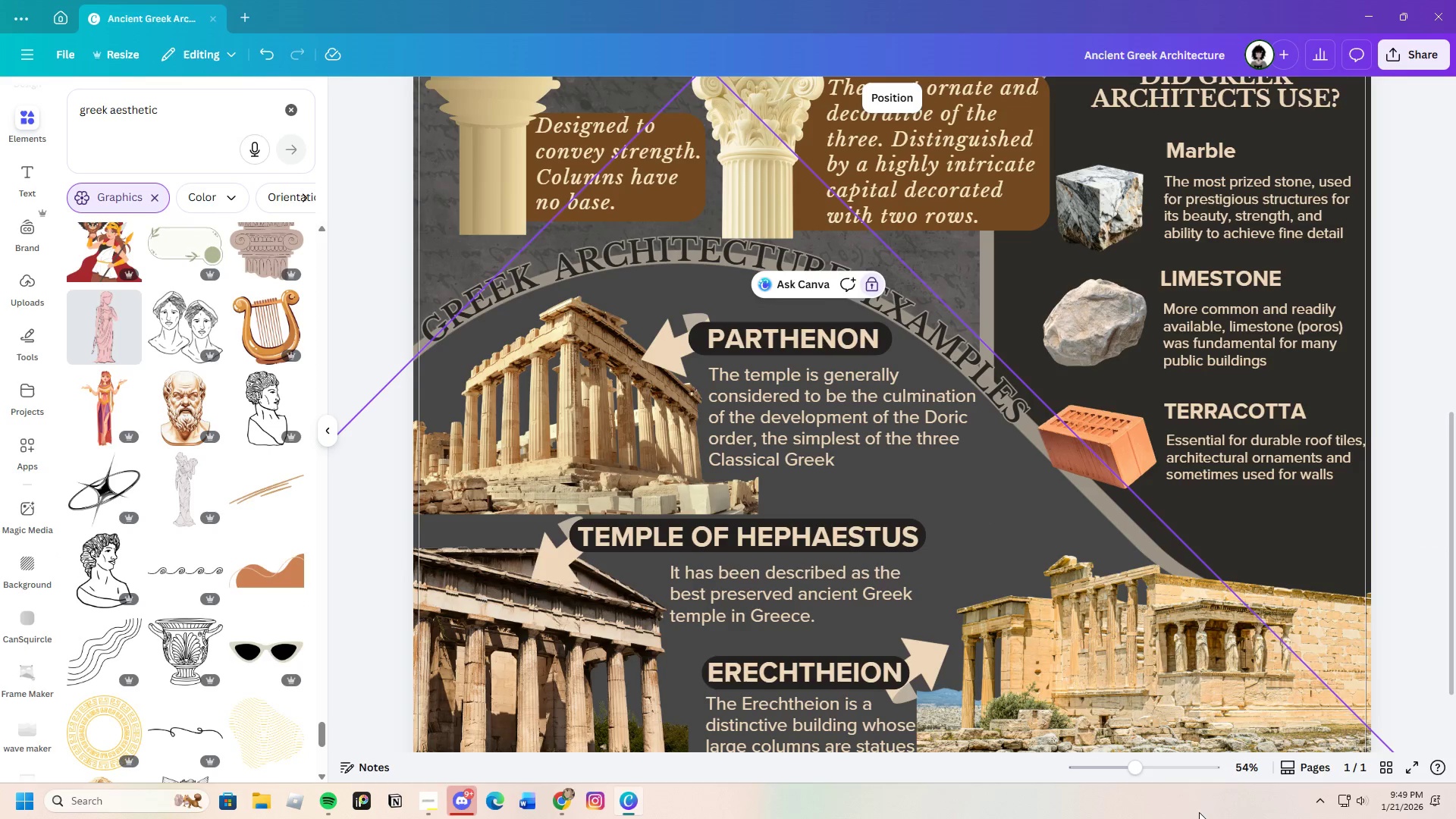 
left_click_drag(start_coordinate=[1131, 768], to_coordinate=[1123, 769])
 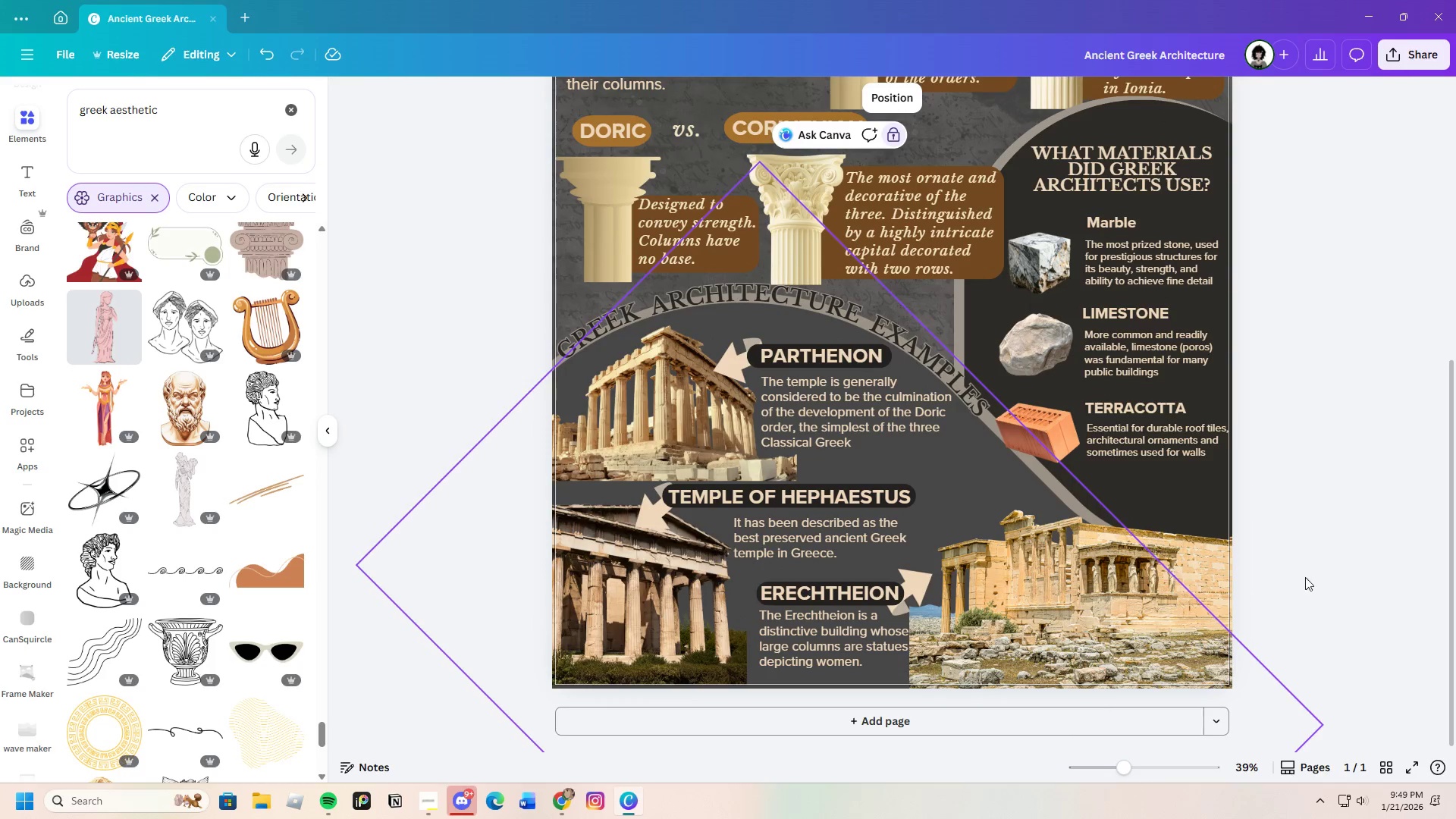 
left_click([1321, 573])
 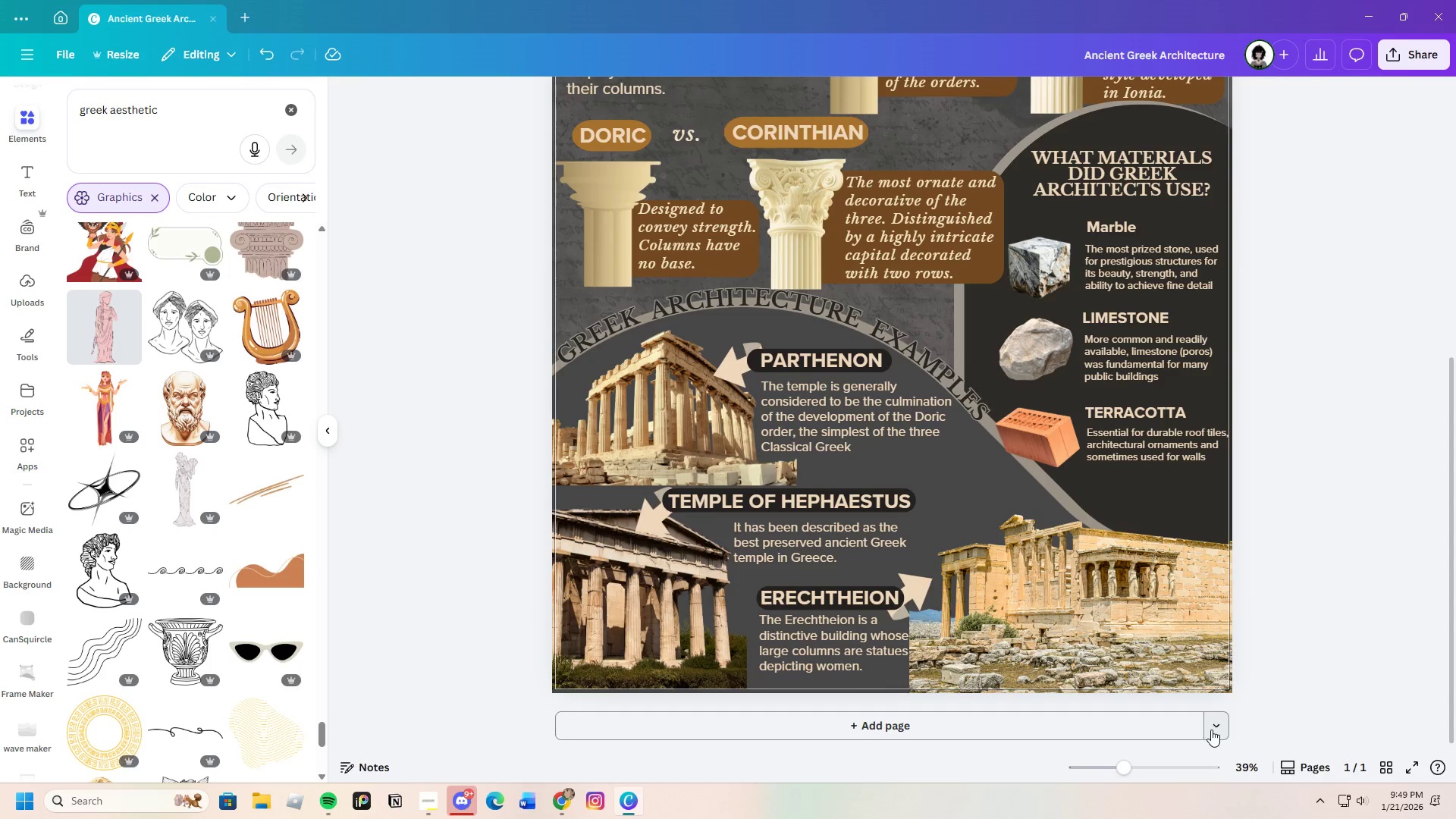 
wait(9.74)
 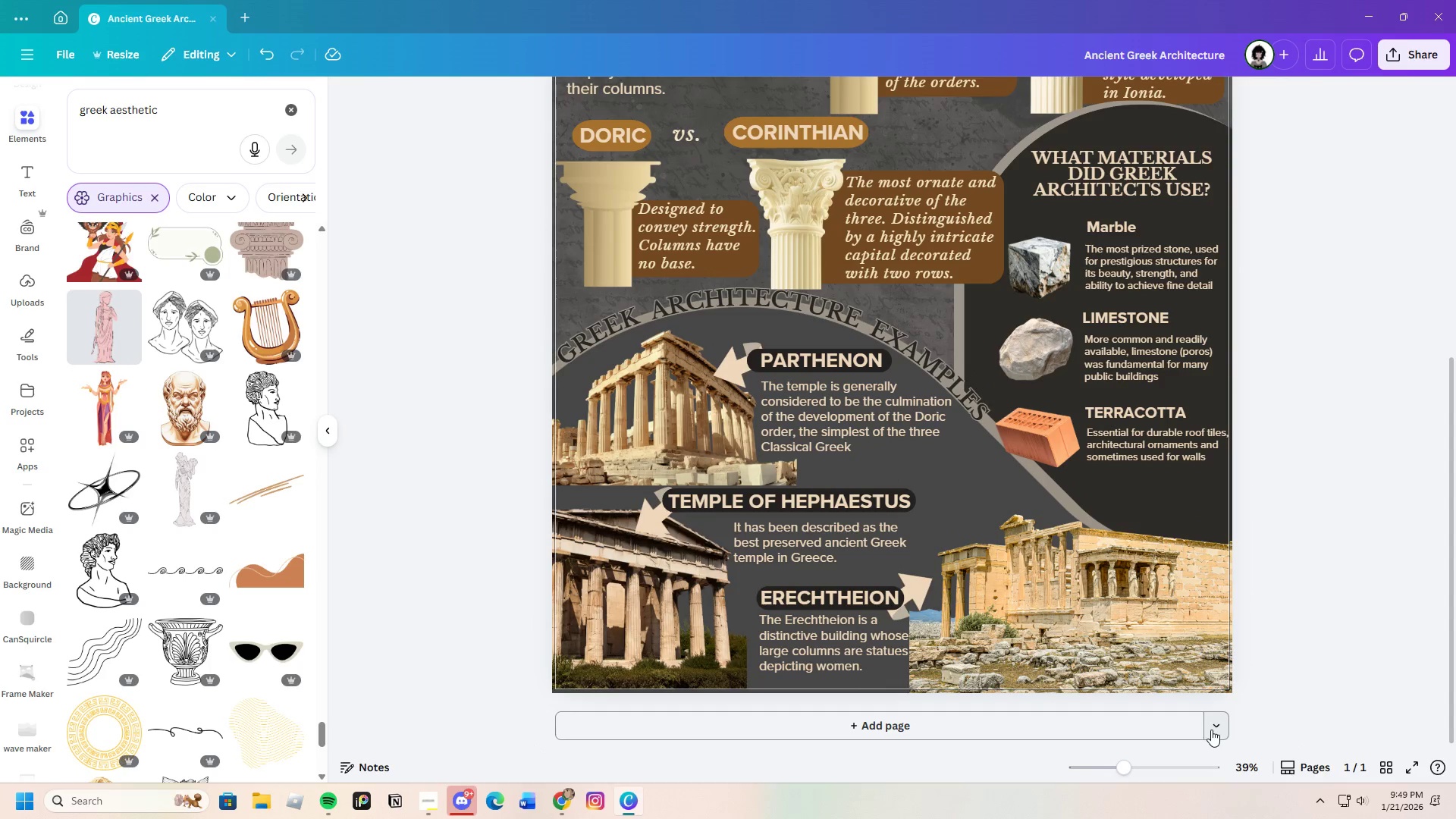 
scroll: coordinate [1207, 730], scroll_direction: up, amount: 2.0
 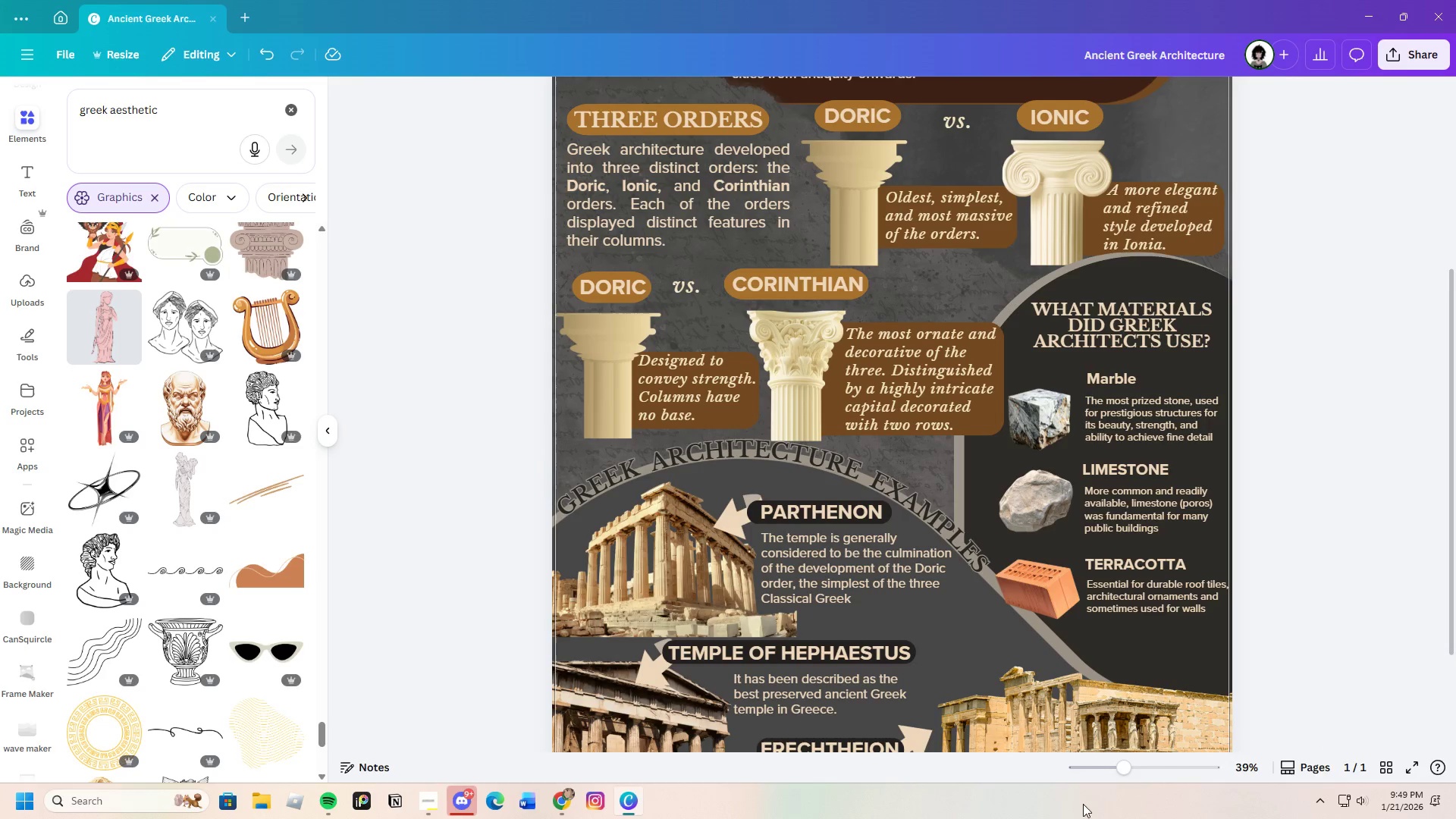 
left_click_drag(start_coordinate=[1122, 772], to_coordinate=[1112, 777])
 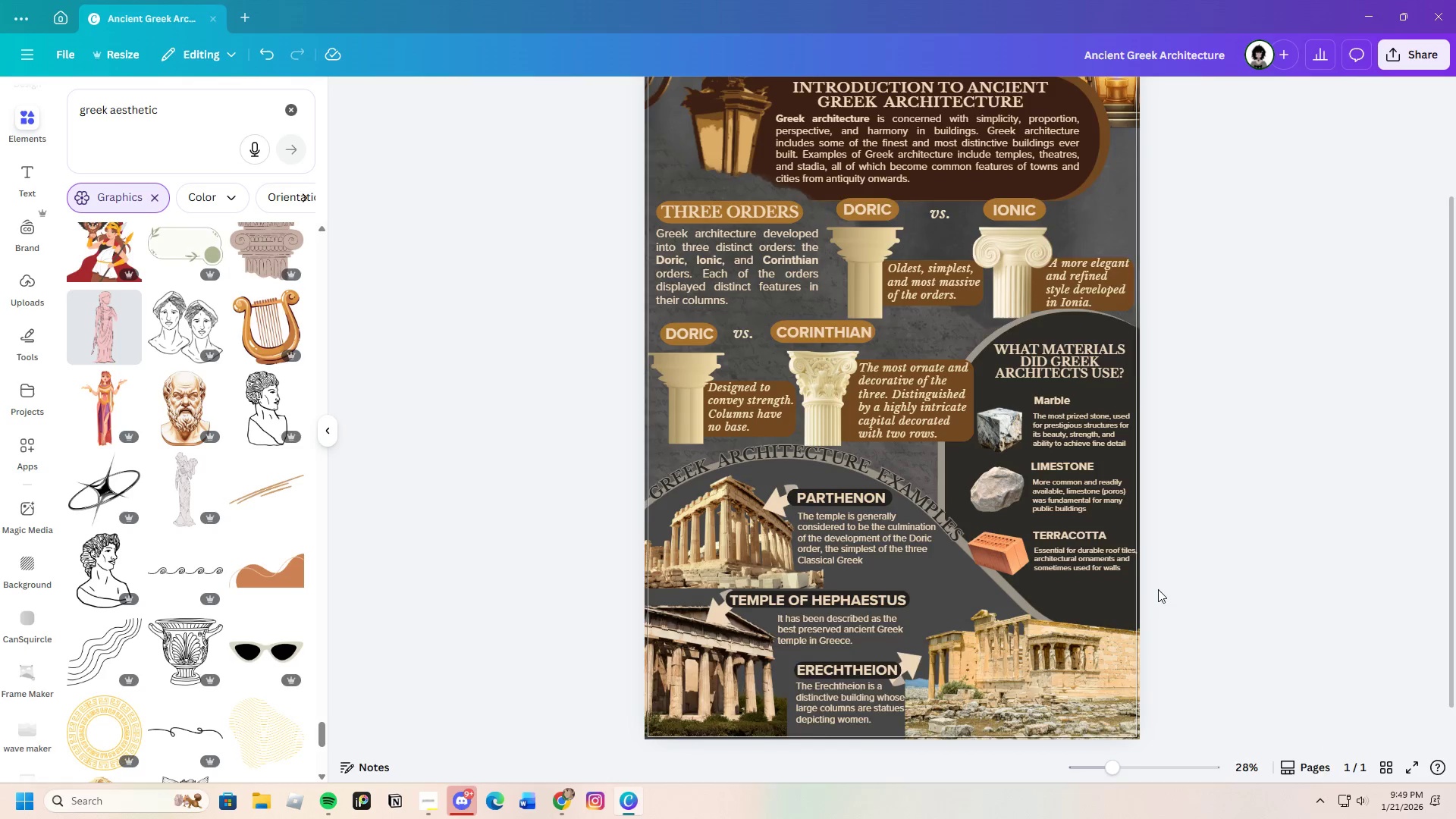 
scroll: coordinate [1159, 589], scroll_direction: up, amount: 2.0
 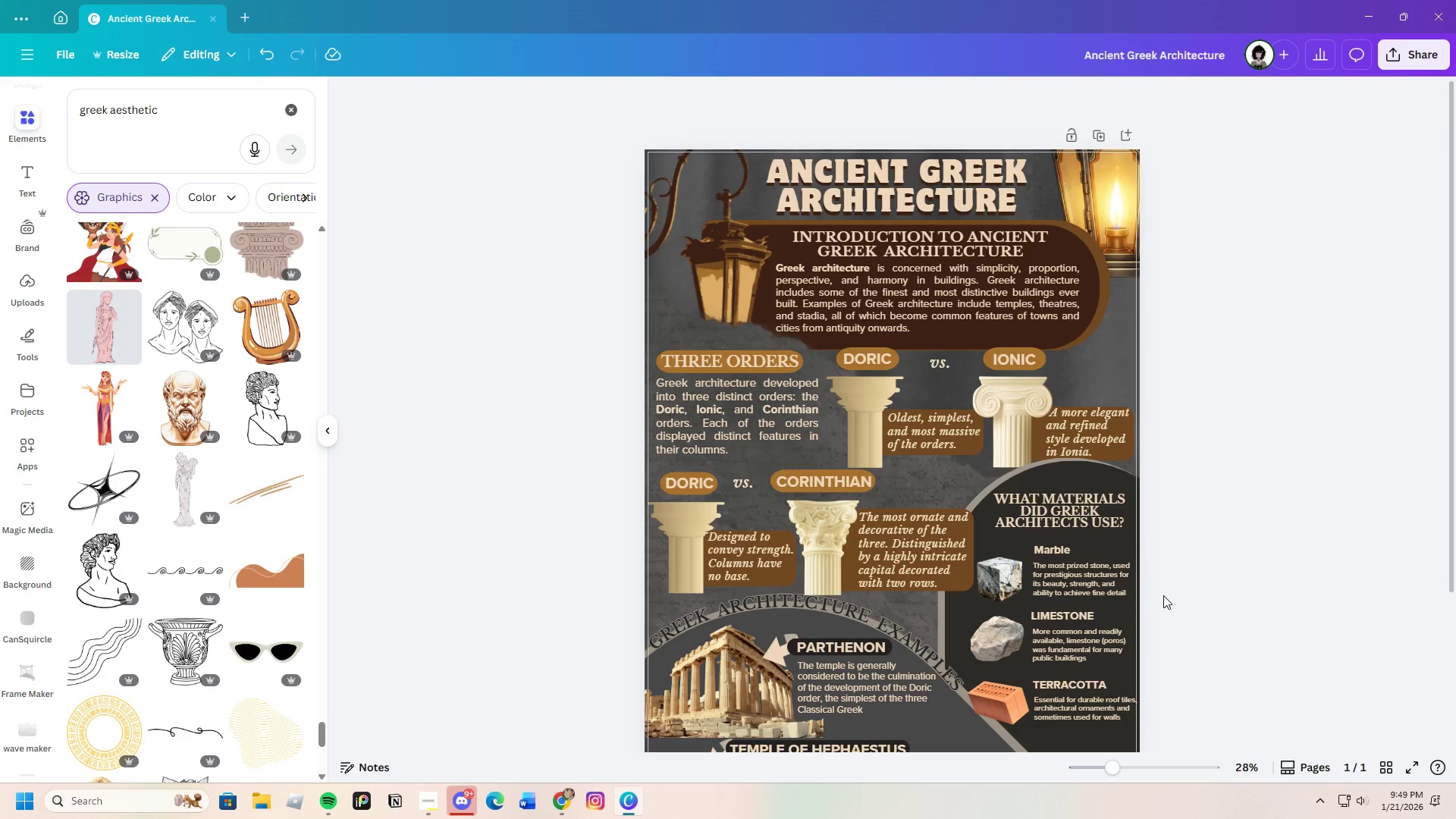 
scroll: coordinate [1163, 596], scroll_direction: down, amount: 1.0
 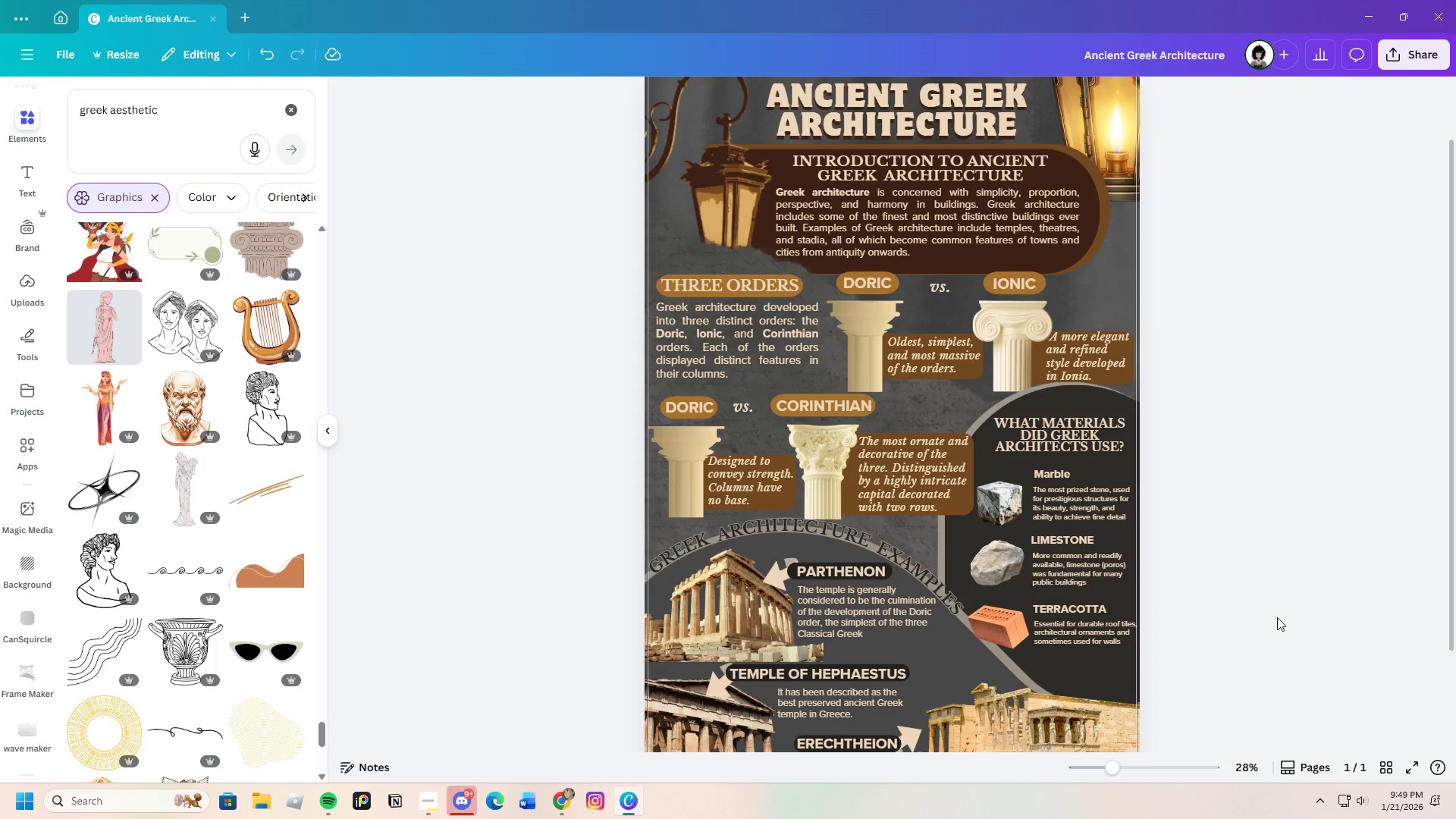 
scroll: coordinate [1278, 617], scroll_direction: up, amount: 1.0
 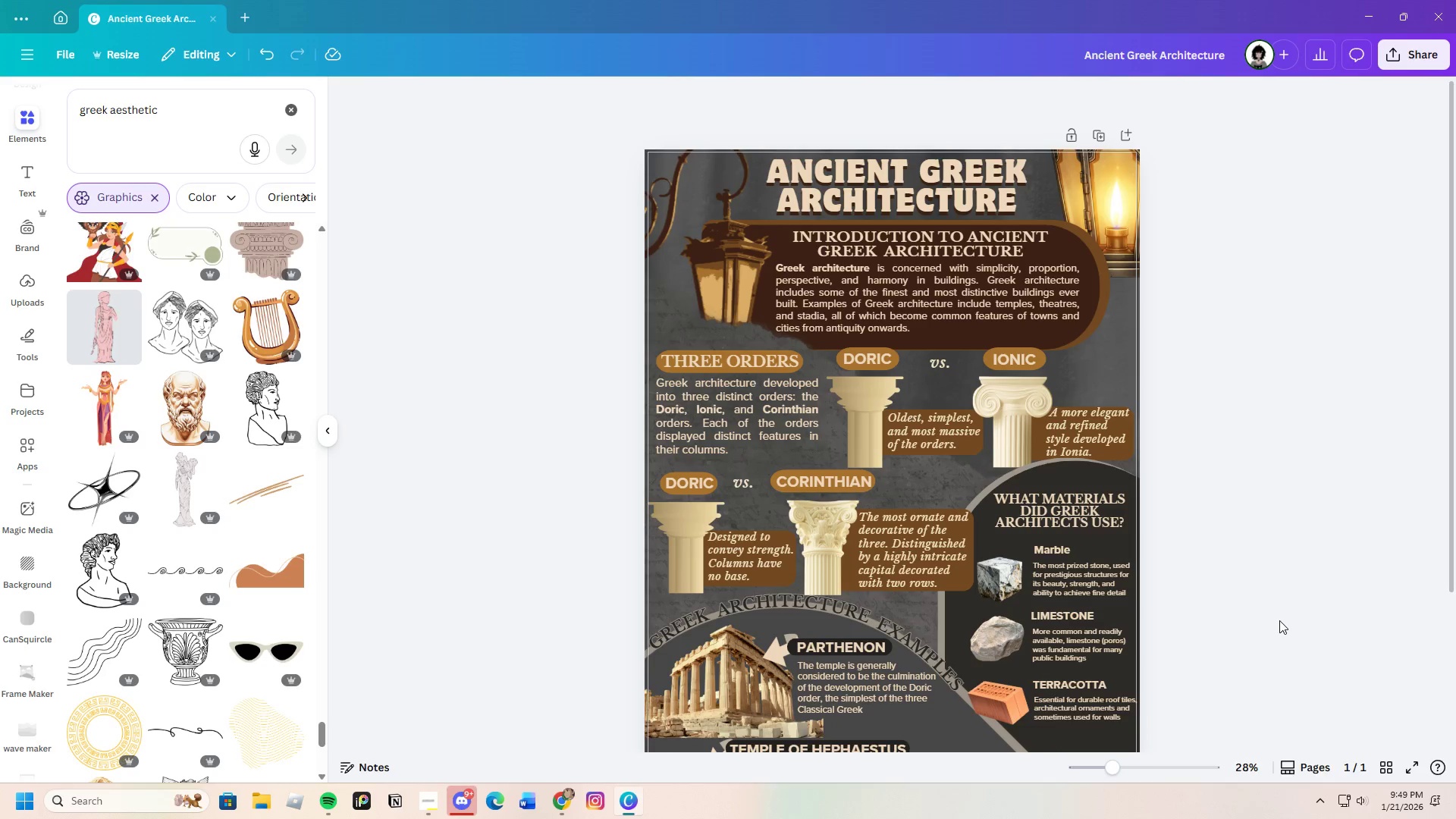 
scroll: coordinate [1279, 620], scroll_direction: down, amount: 2.0
 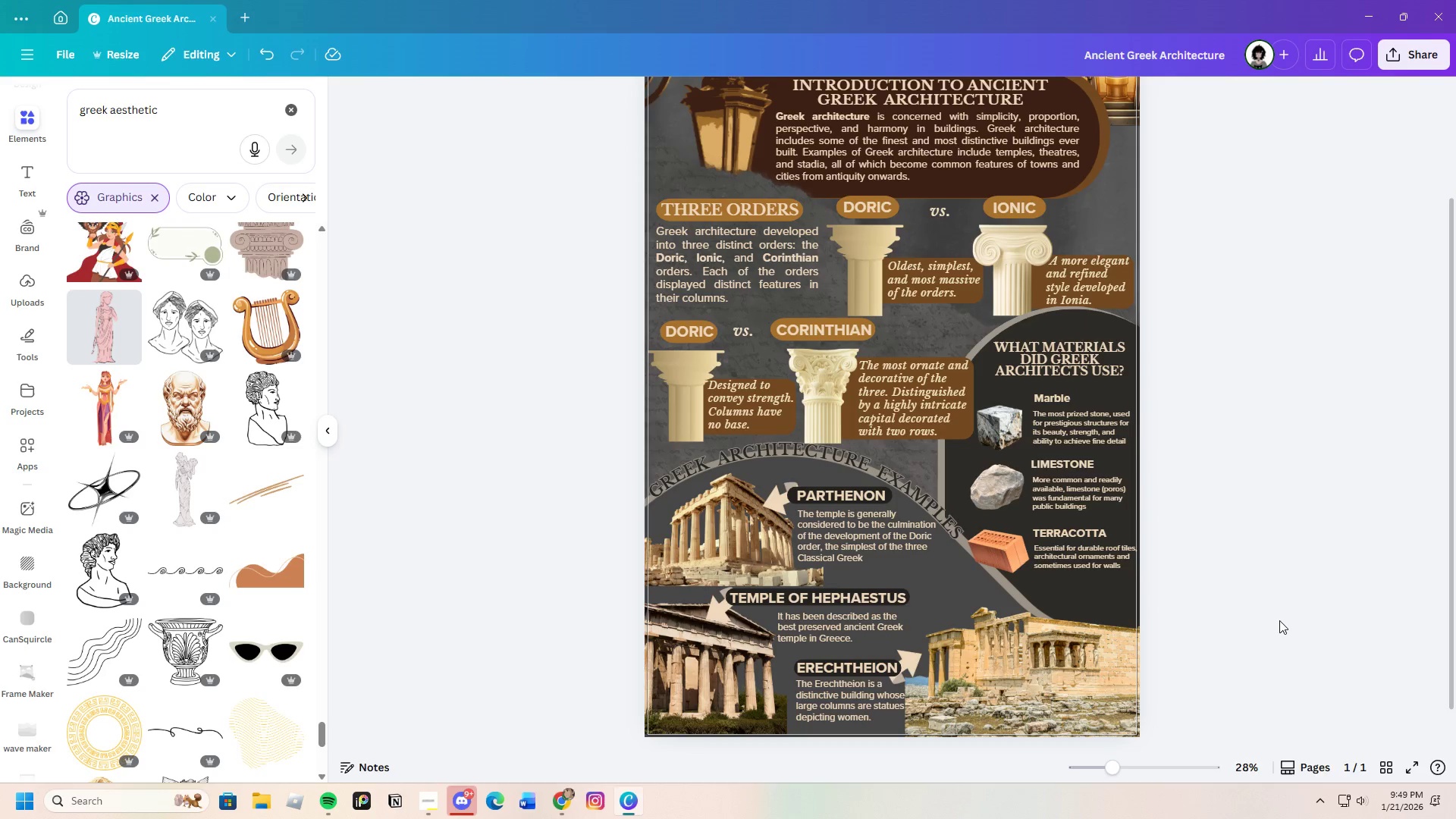 
scroll: coordinate [1279, 620], scroll_direction: up, amount: 1.0
 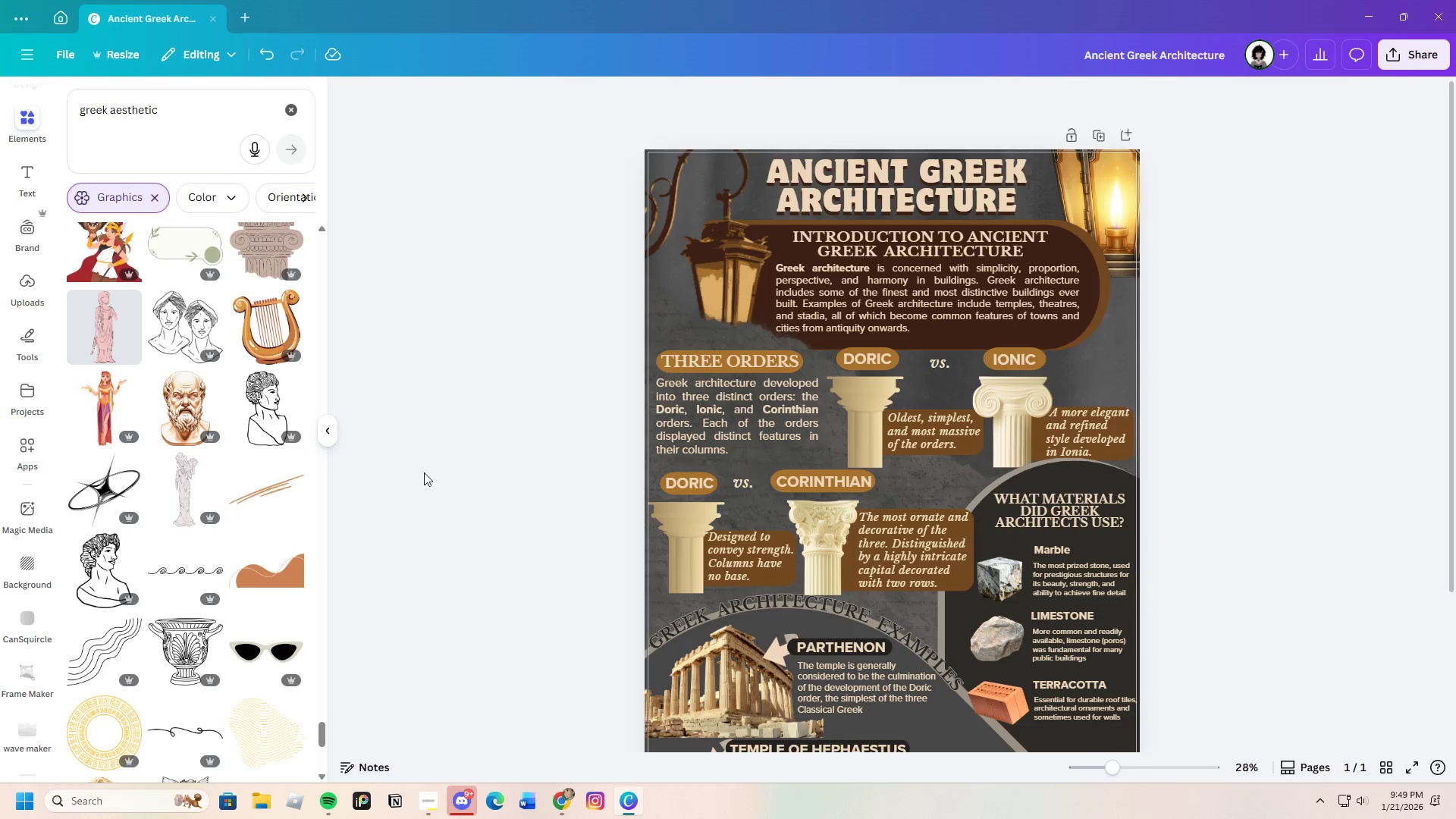 
scroll: coordinate [285, 570], scroll_direction: down, amount: 4.0
 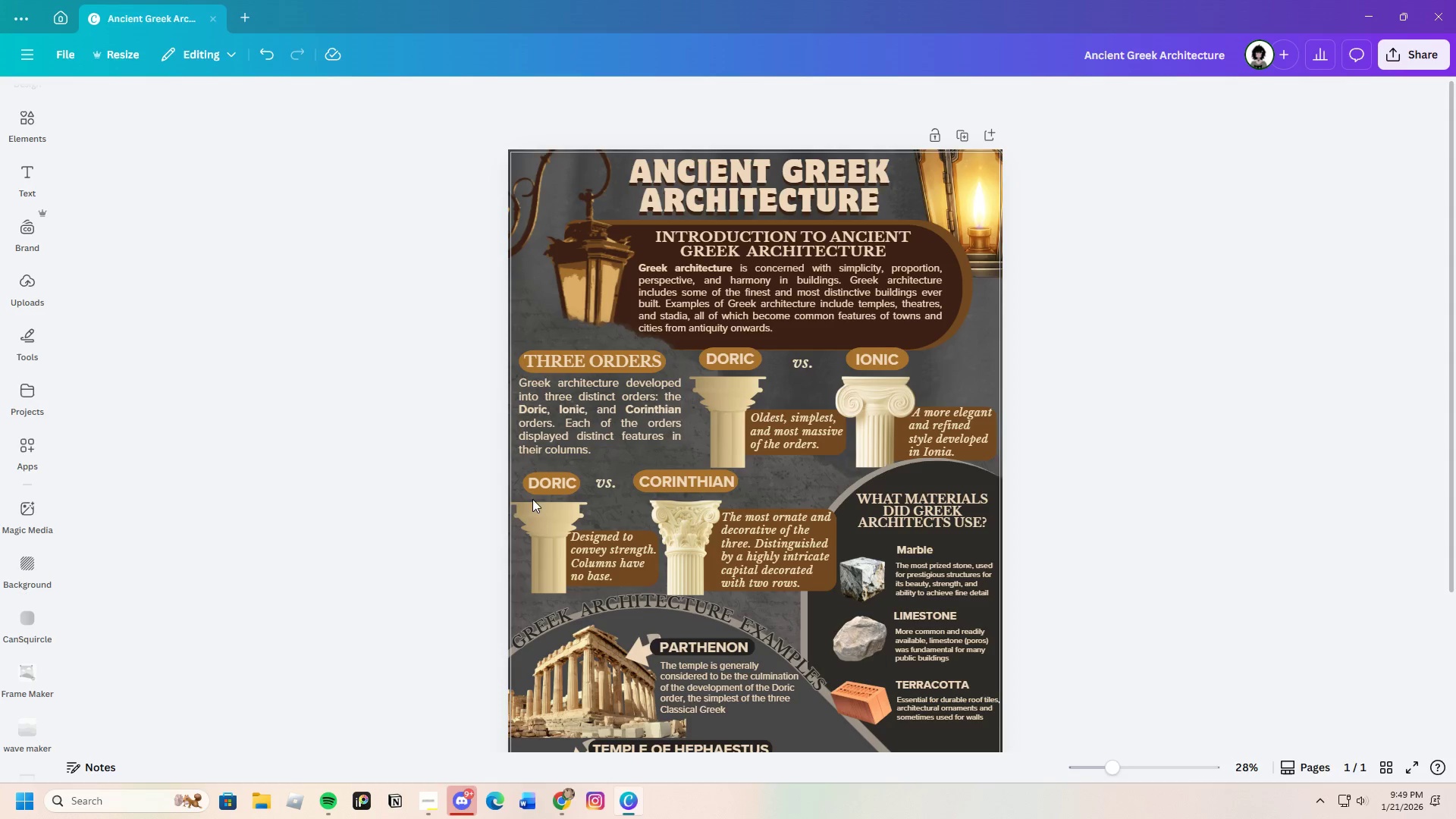 
left_click_drag(start_coordinate=[1111, 770], to_coordinate=[1107, 772])
 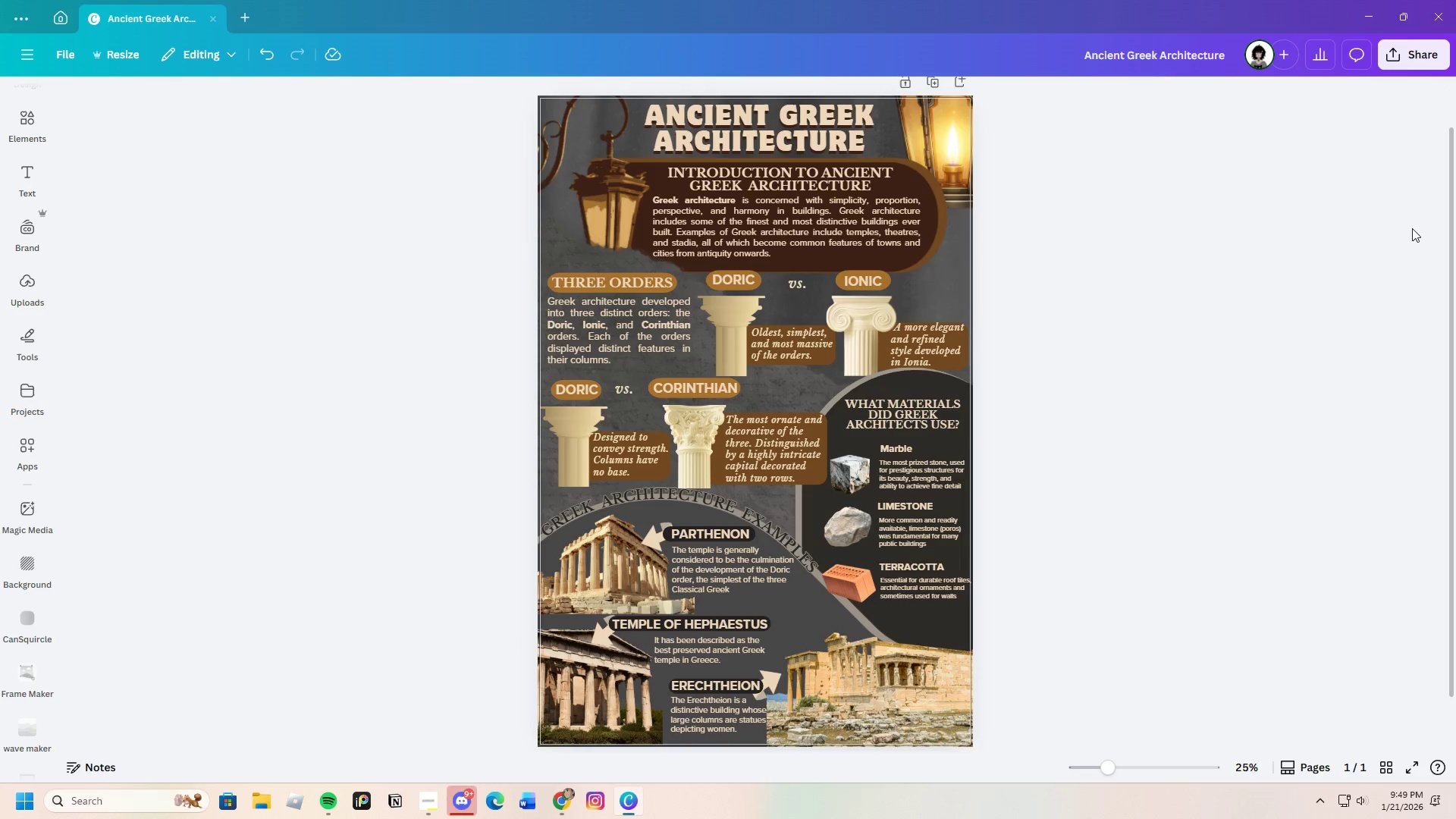 
left_click([1402, 60])
 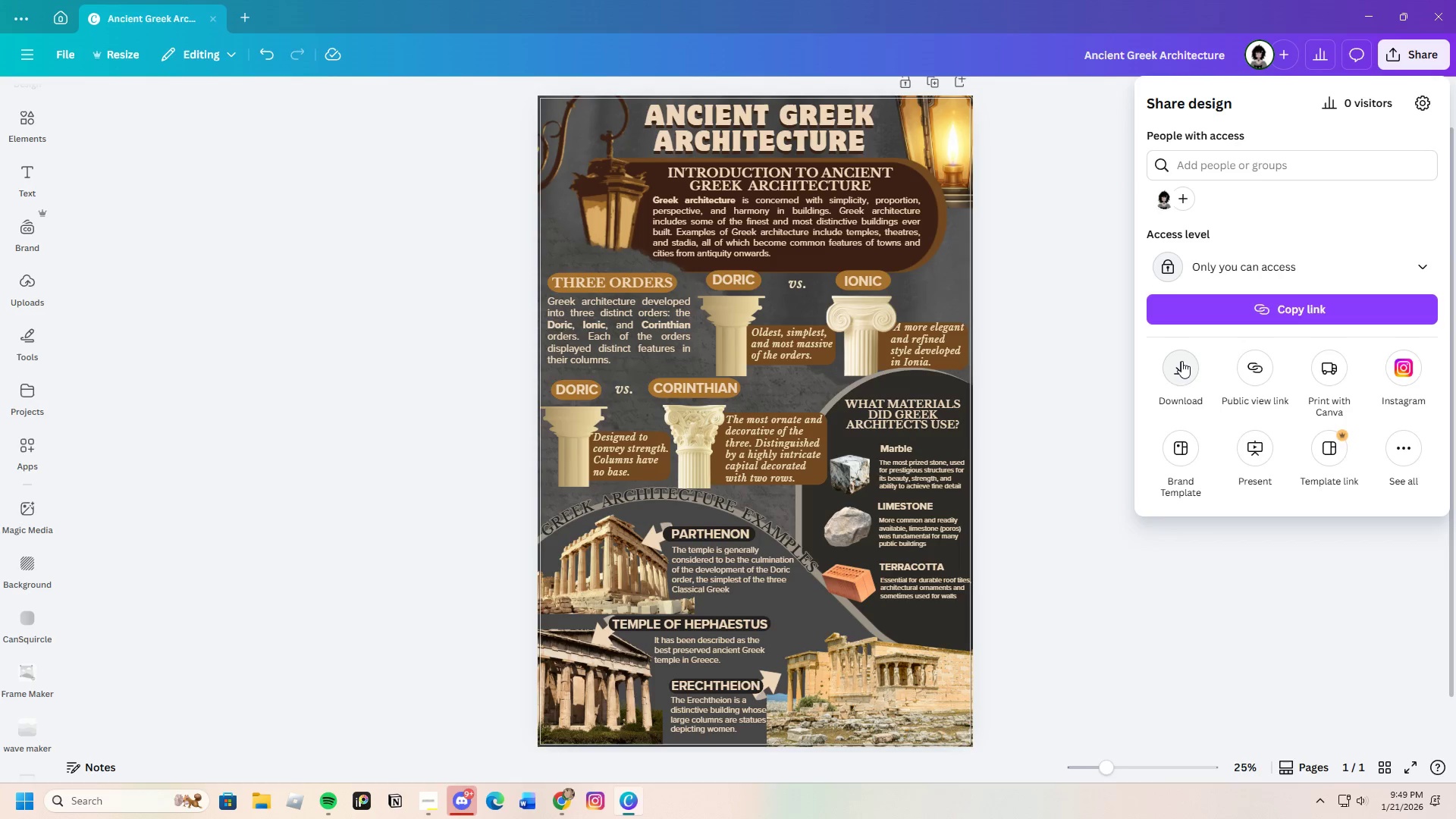 
left_click([1181, 361])
 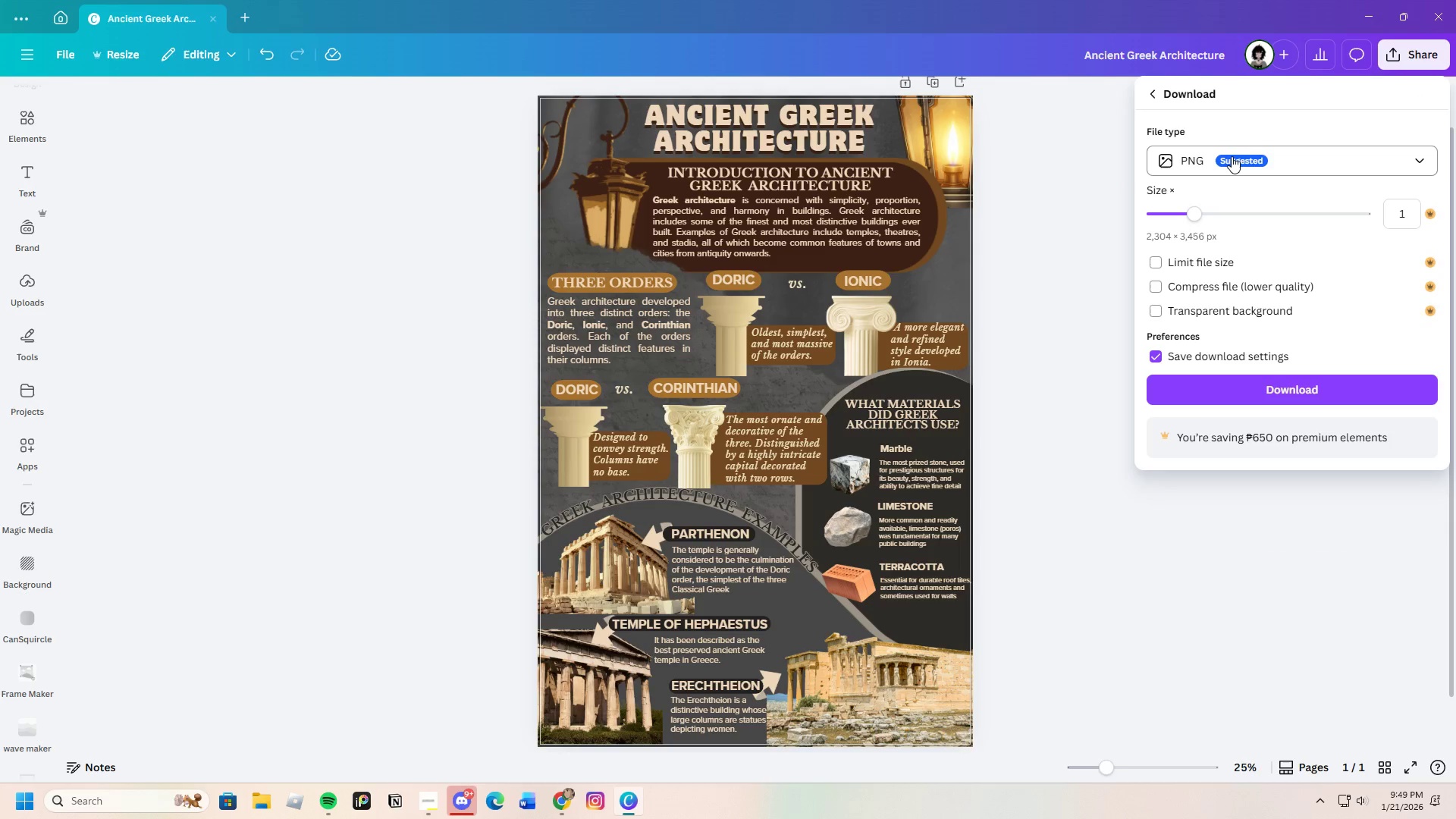 
left_click([1210, 155])
 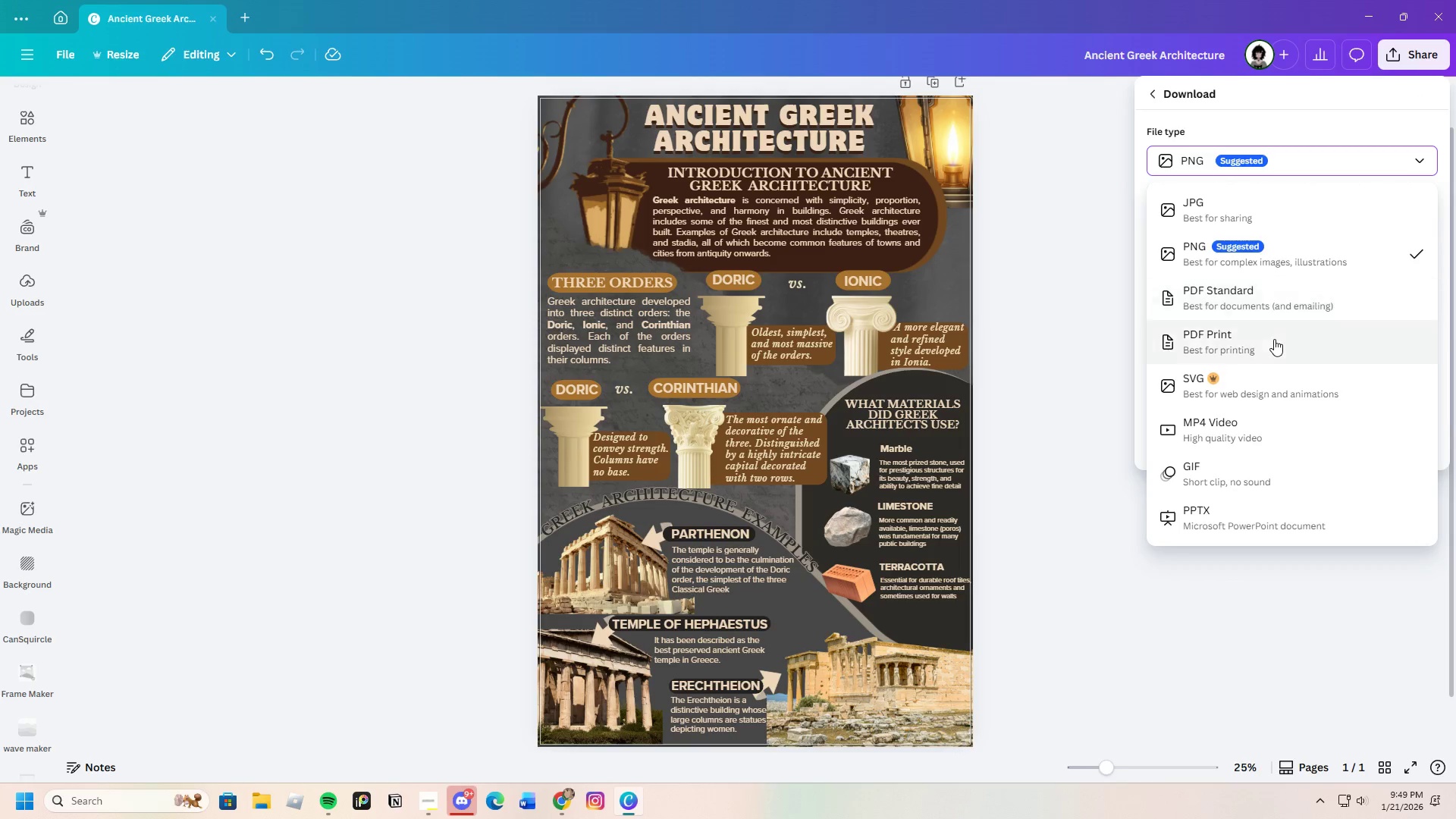 